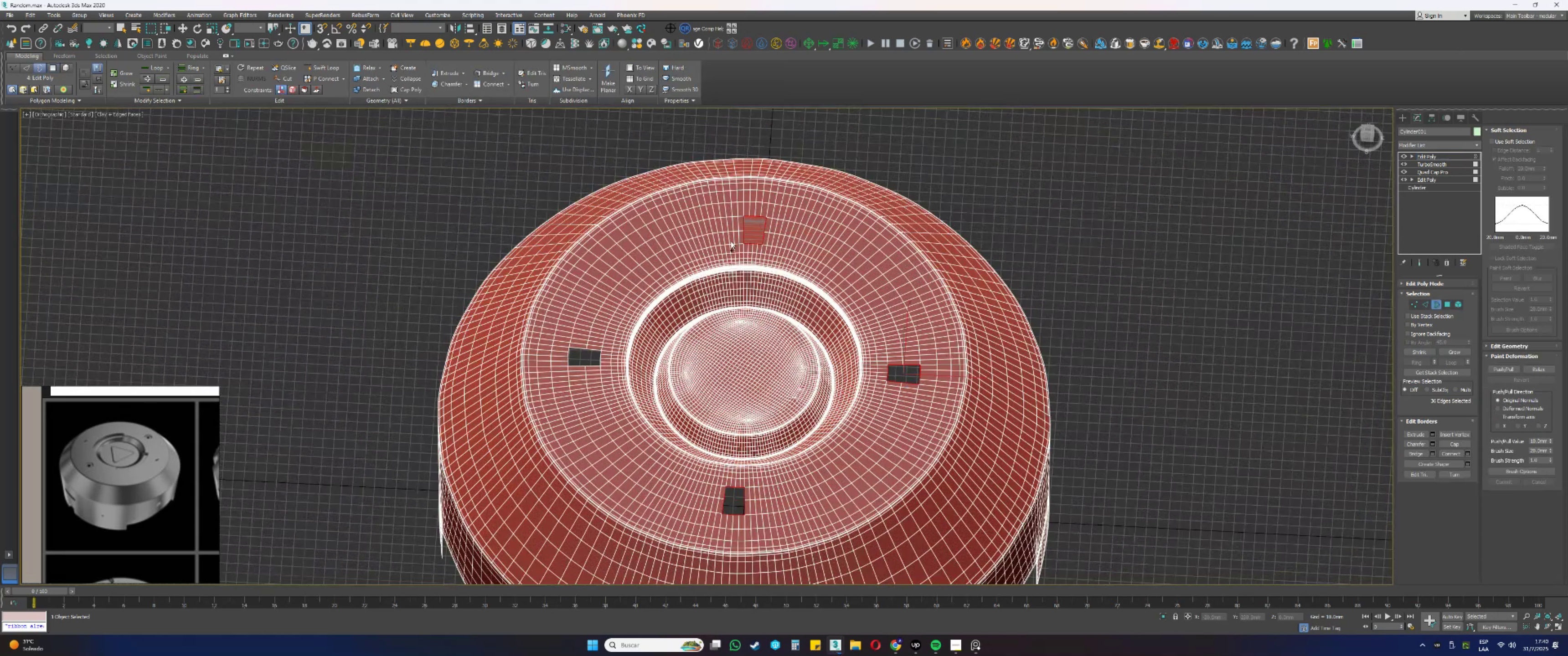 
hold_key(key=ControlLeft, duration=0.54)
left_click_drag(start_coordinate=[577, 374], to_coordinate=[573, 355])
 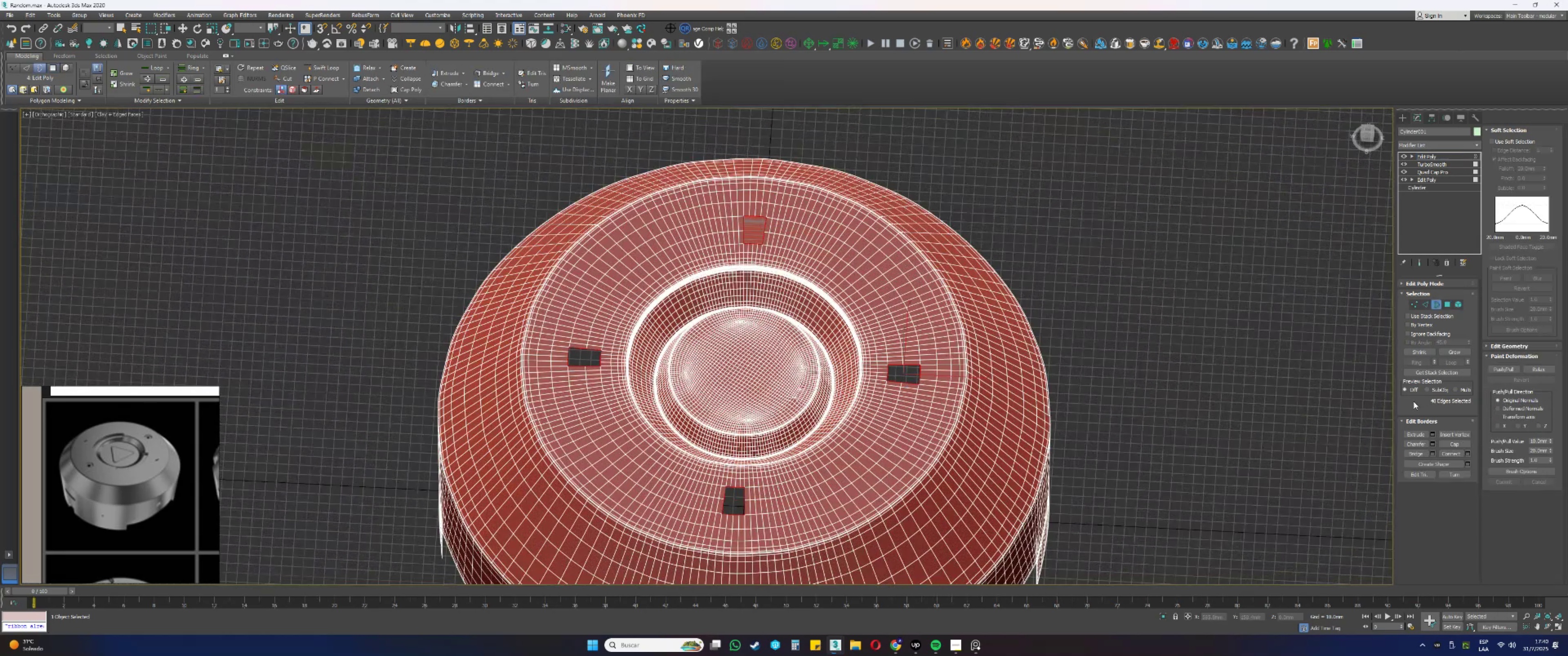 
left_click([1457, 443])
 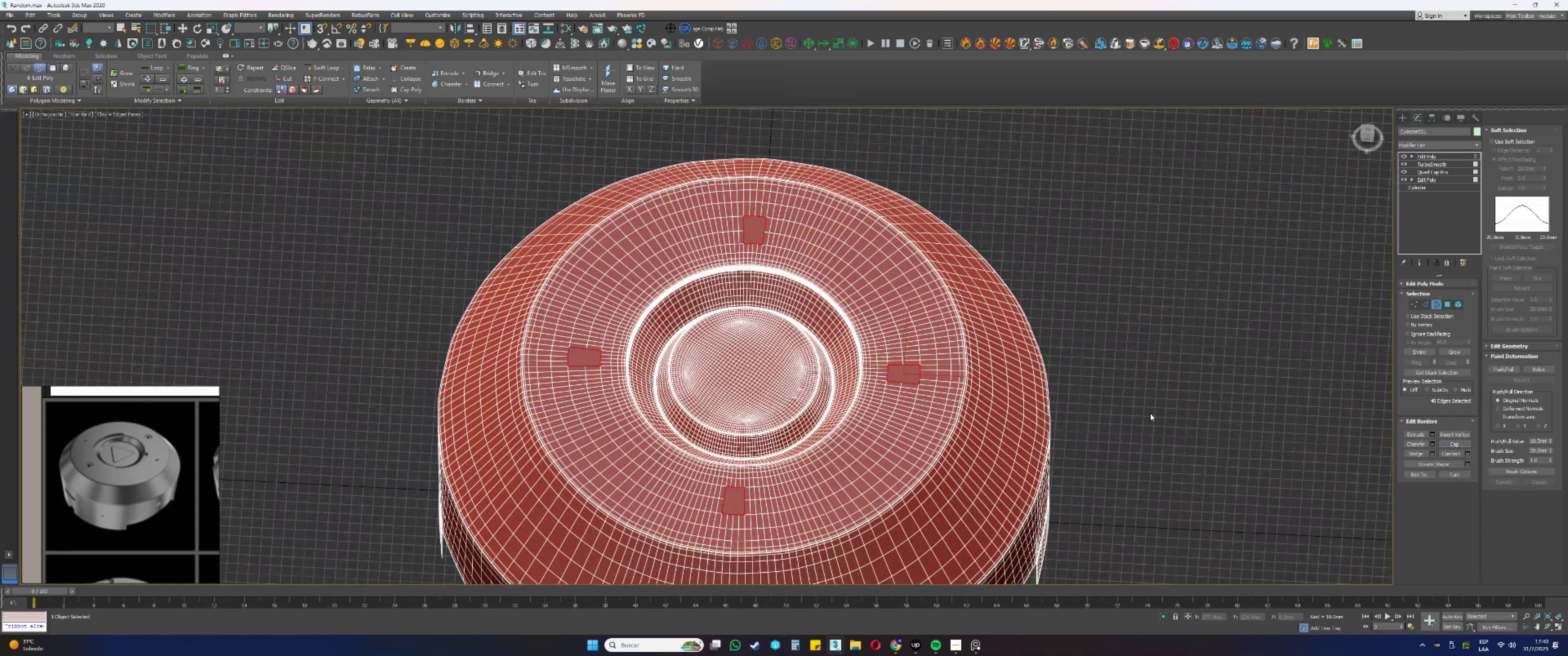 
type(4q)
 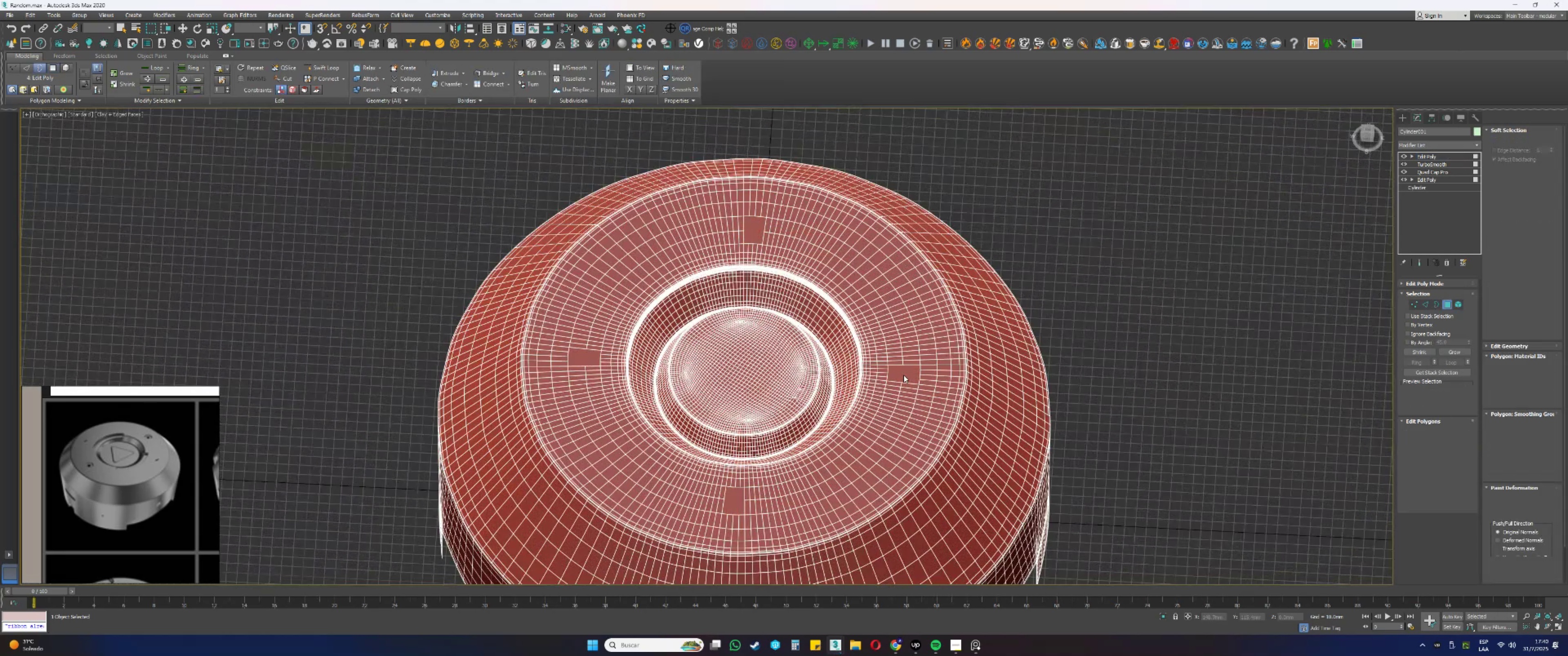 
left_click([903, 374])
 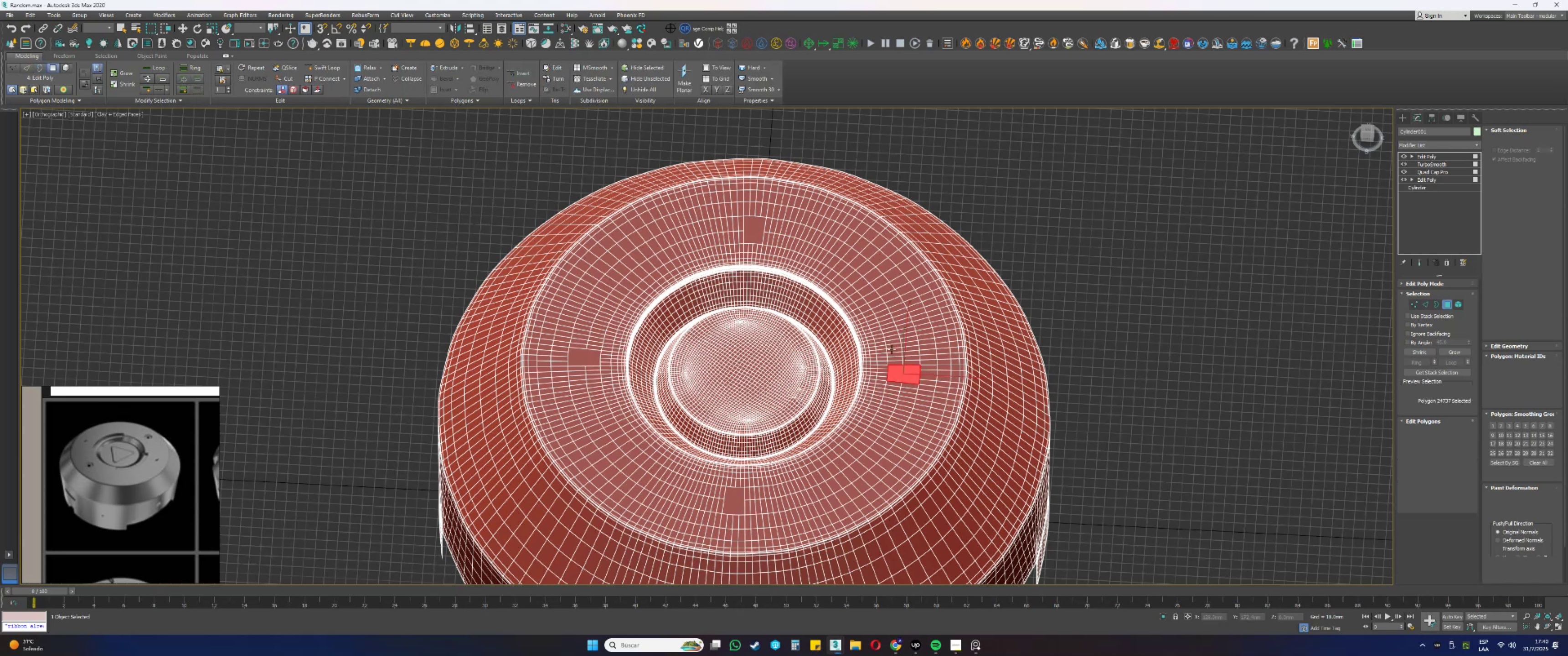 
hold_key(key=ControlLeft, duration=1.5)
left_click([757, 233])
 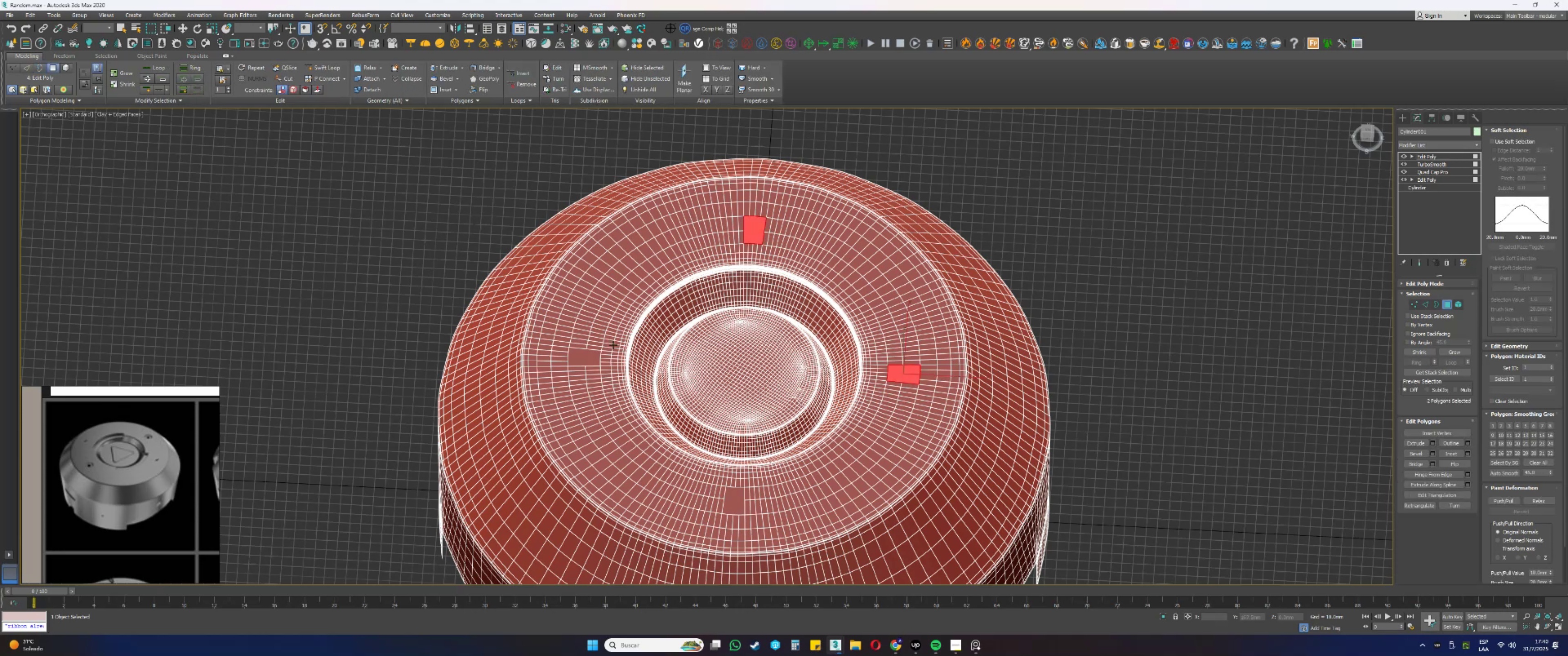 
left_click([590, 355])
 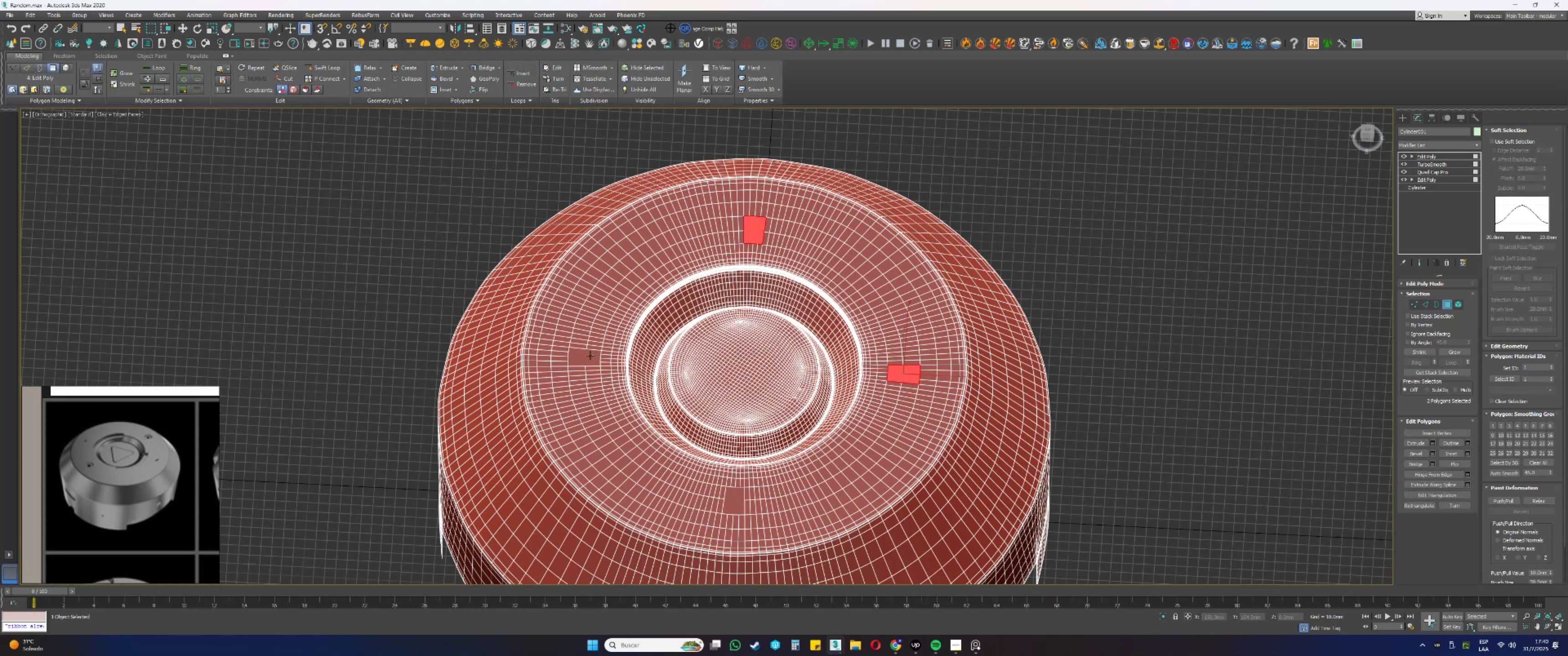 
hold_key(key=ControlLeft, duration=0.73)
left_click([732, 500])
 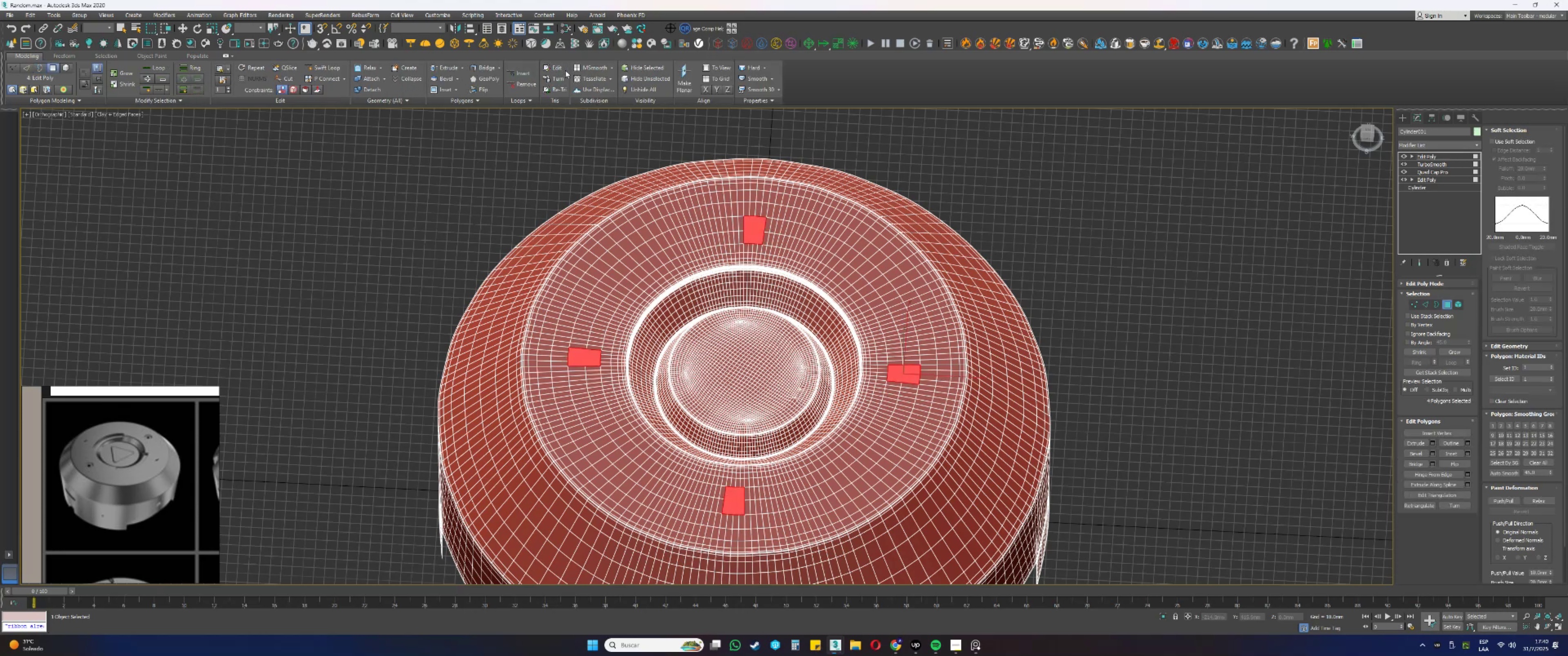 
left_click([479, 82])
 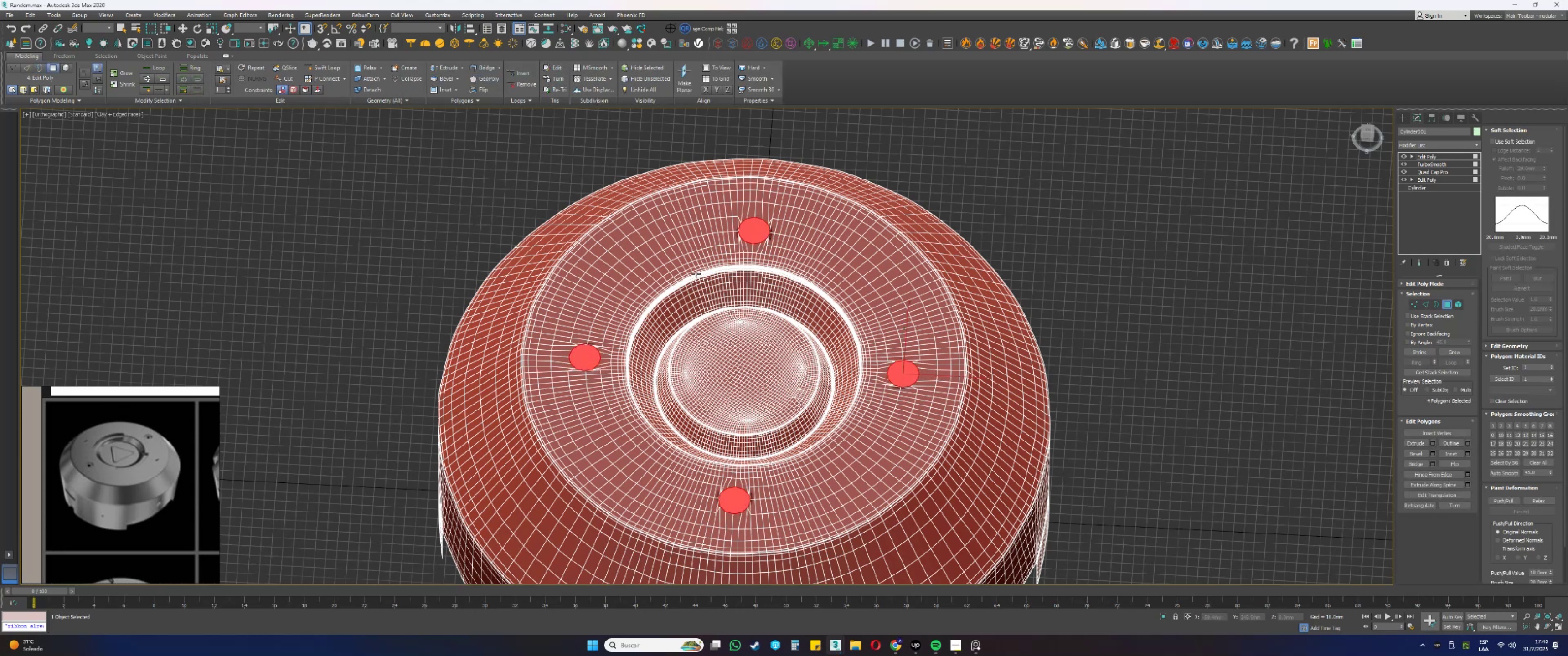 
key(R)
 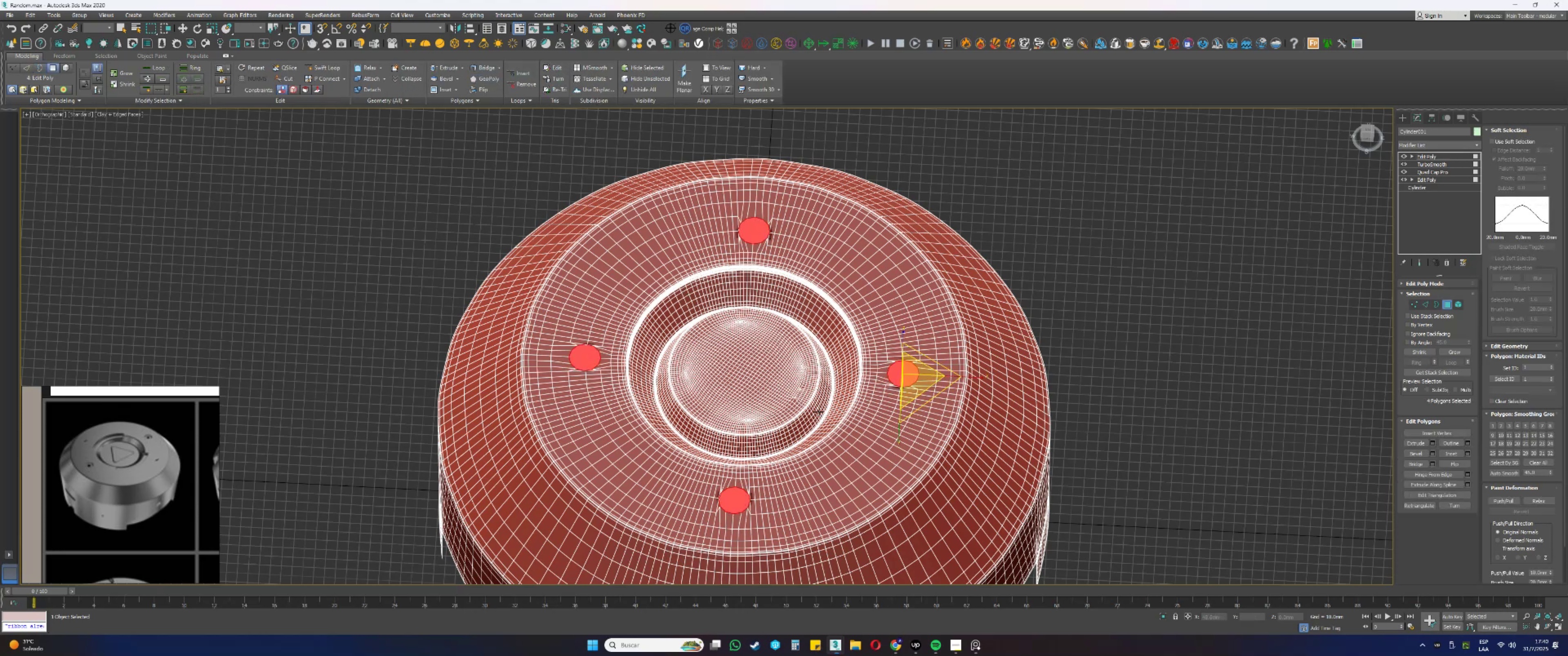 
scroll: coordinate [906, 390], scroll_direction: up, amount: 5.0
 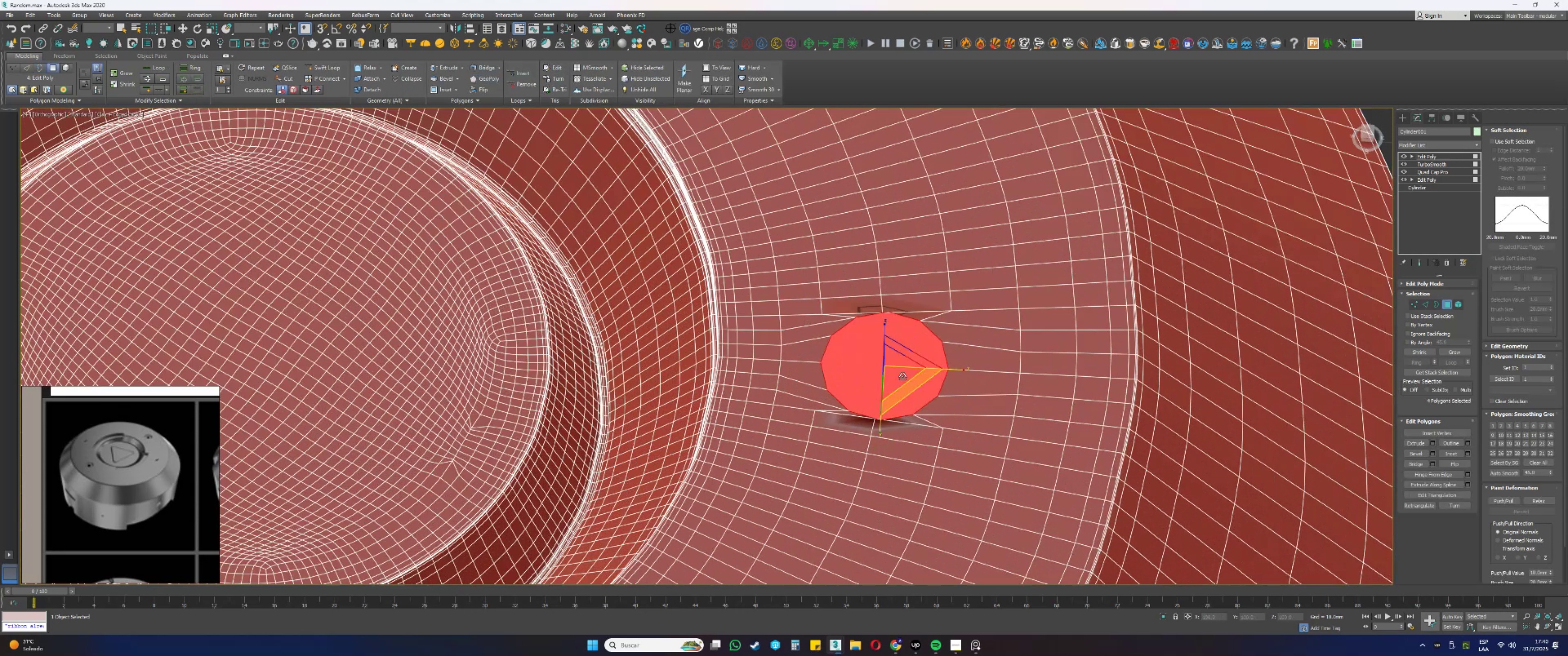 
left_click_drag(start_coordinate=[895, 364], to_coordinate=[898, 376])
 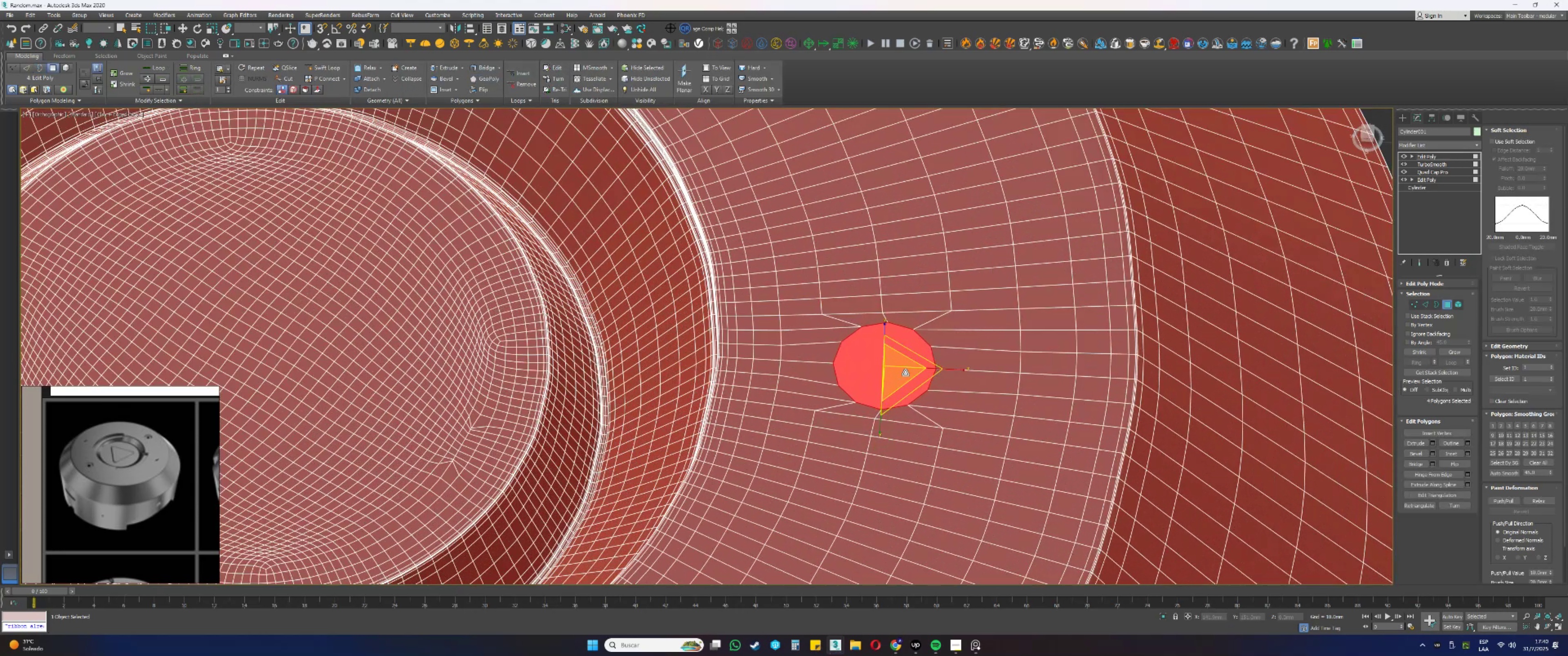 
scroll: coordinate [905, 372], scroll_direction: up, amount: 1.0
 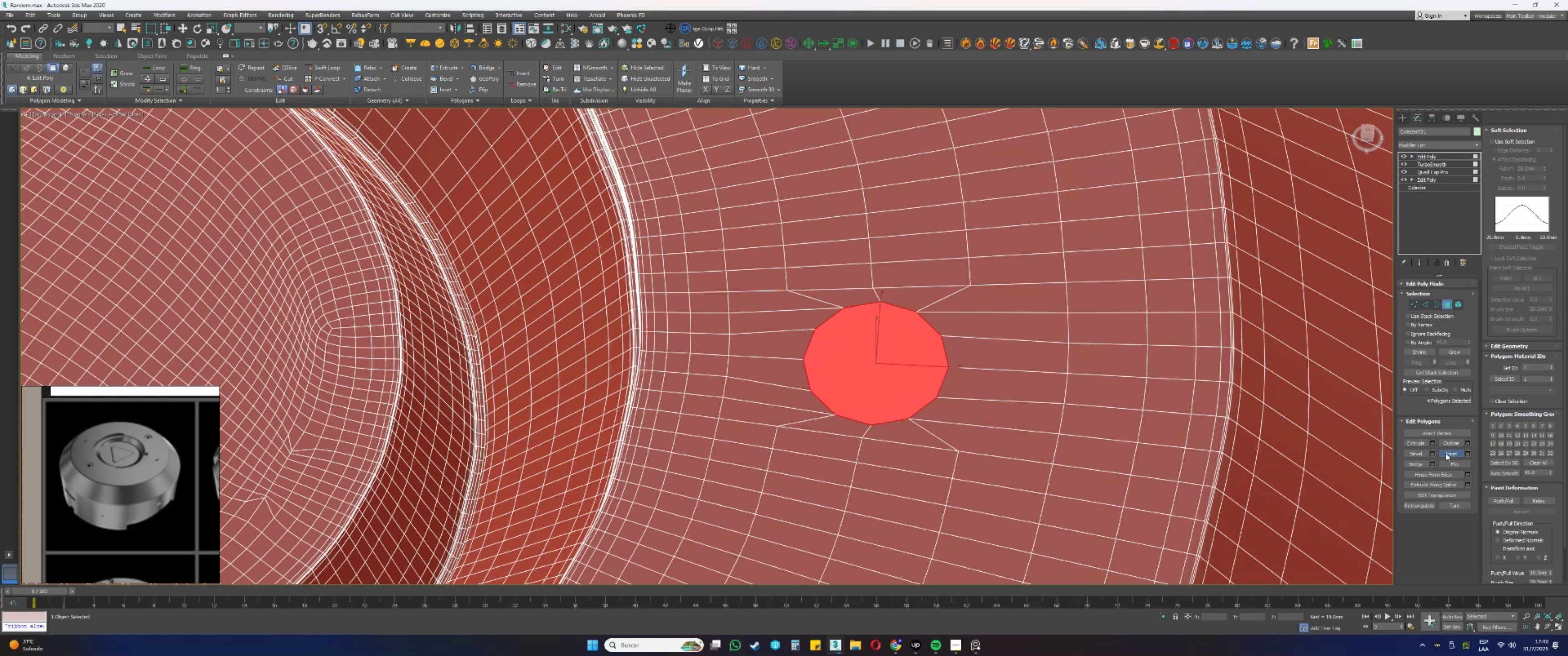 
left_click_drag(start_coordinate=[851, 369], to_coordinate=[852, 375])
 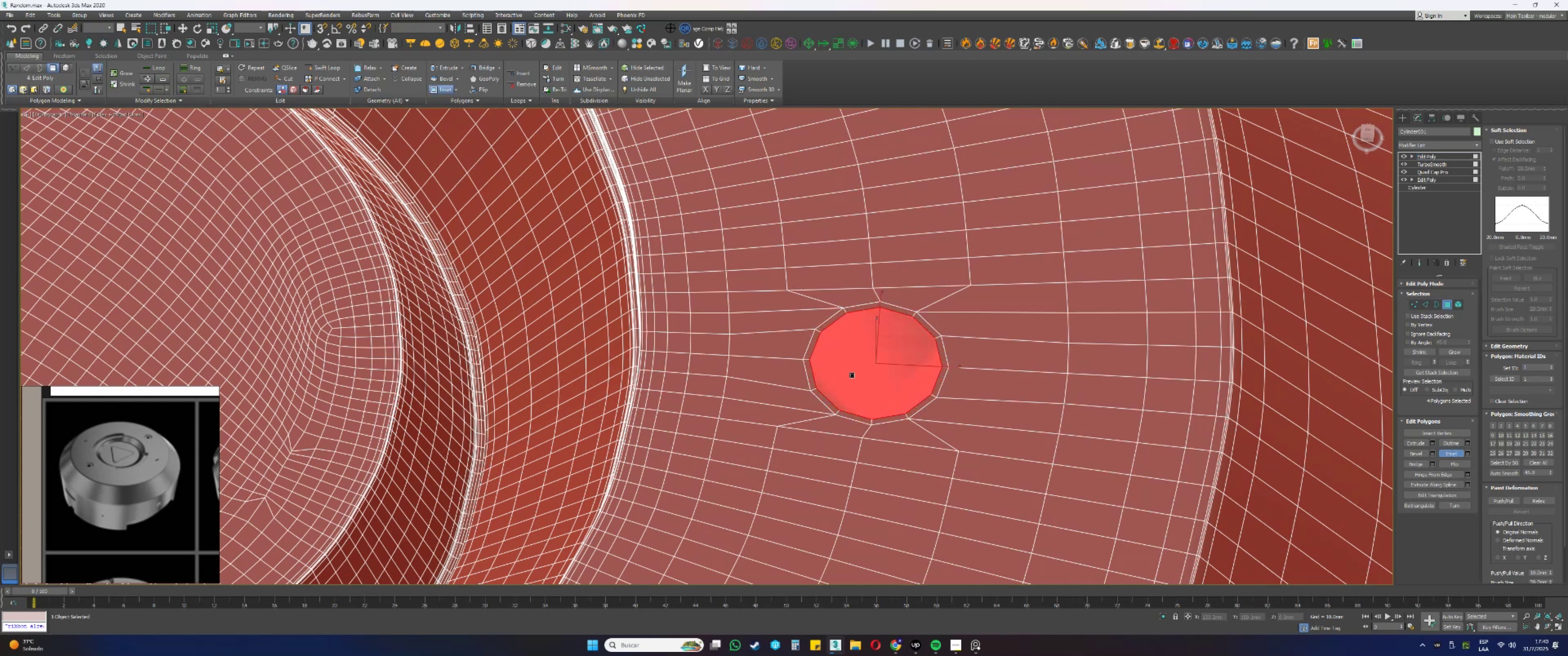 
right_click([872, 350])
 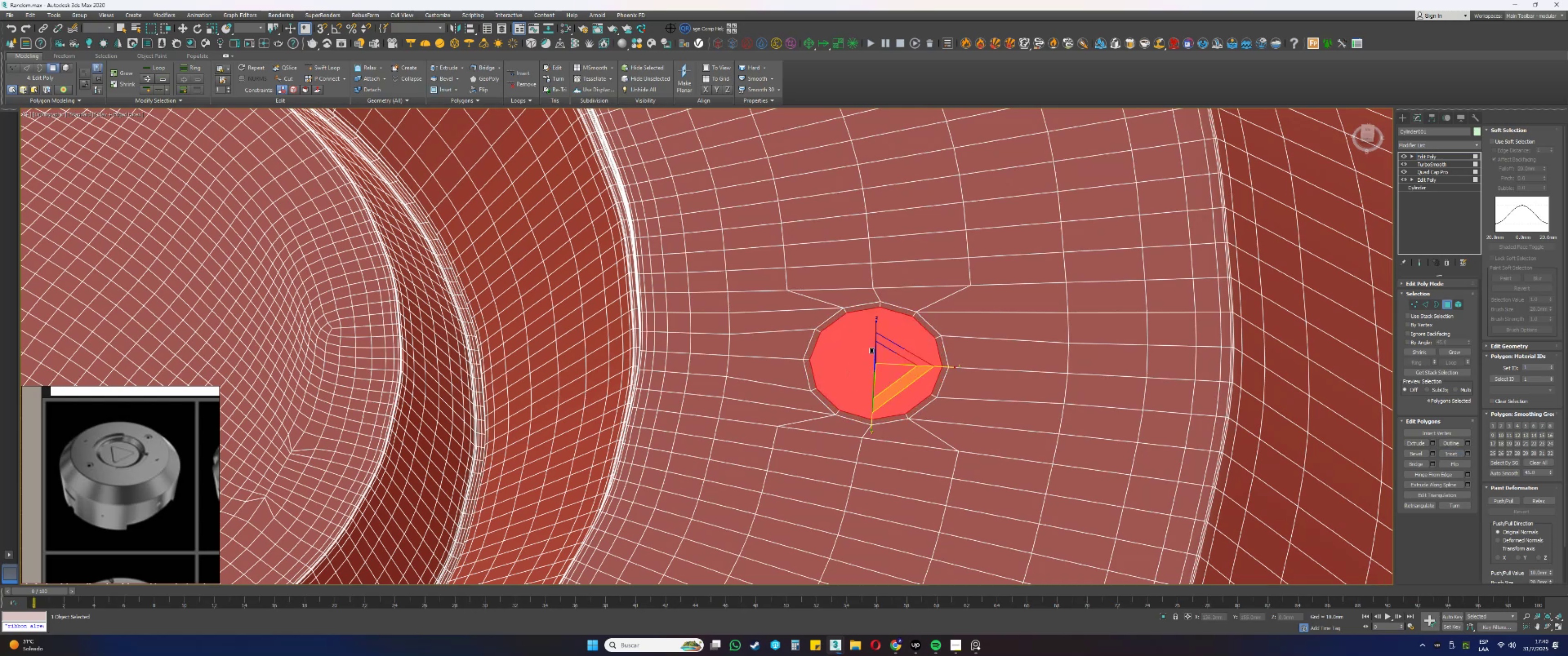 
scroll: coordinate [872, 350], scroll_direction: down, amount: 1.0
 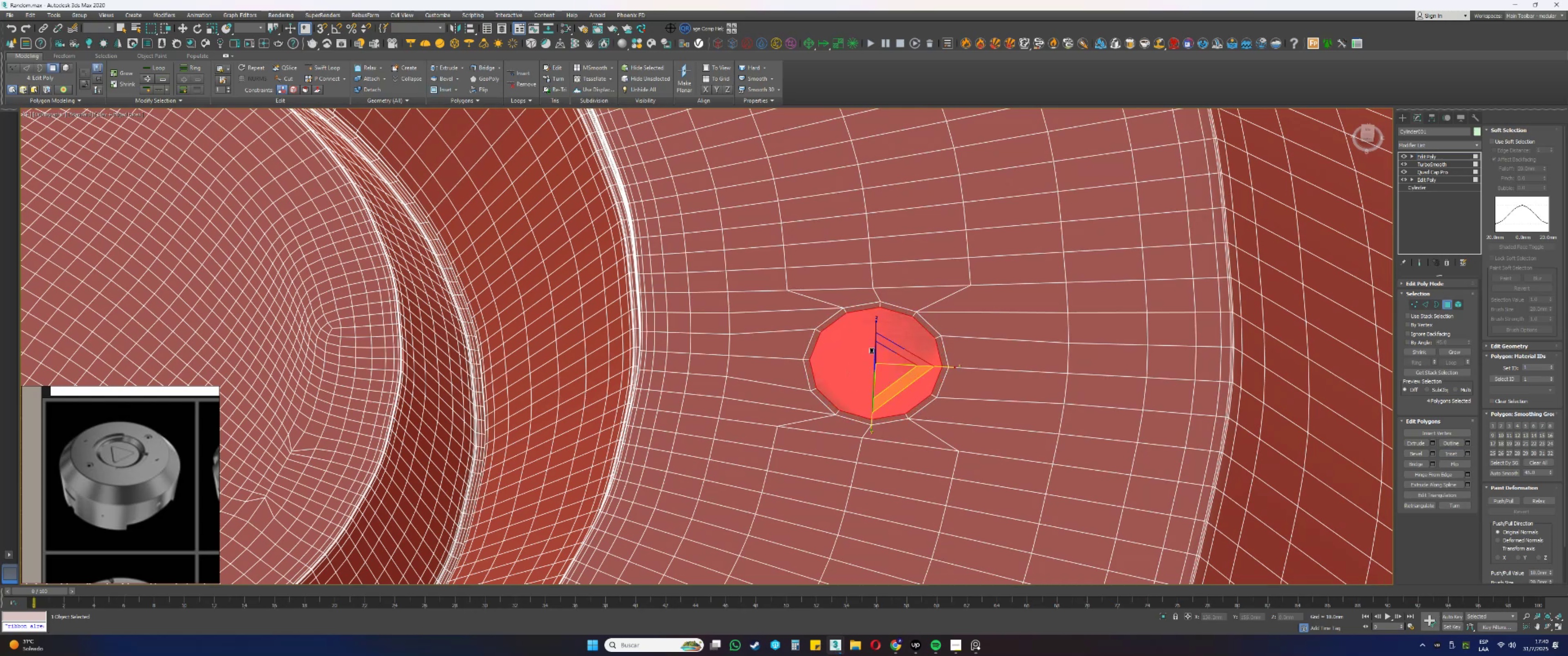 
key(Alt+AltLeft)
 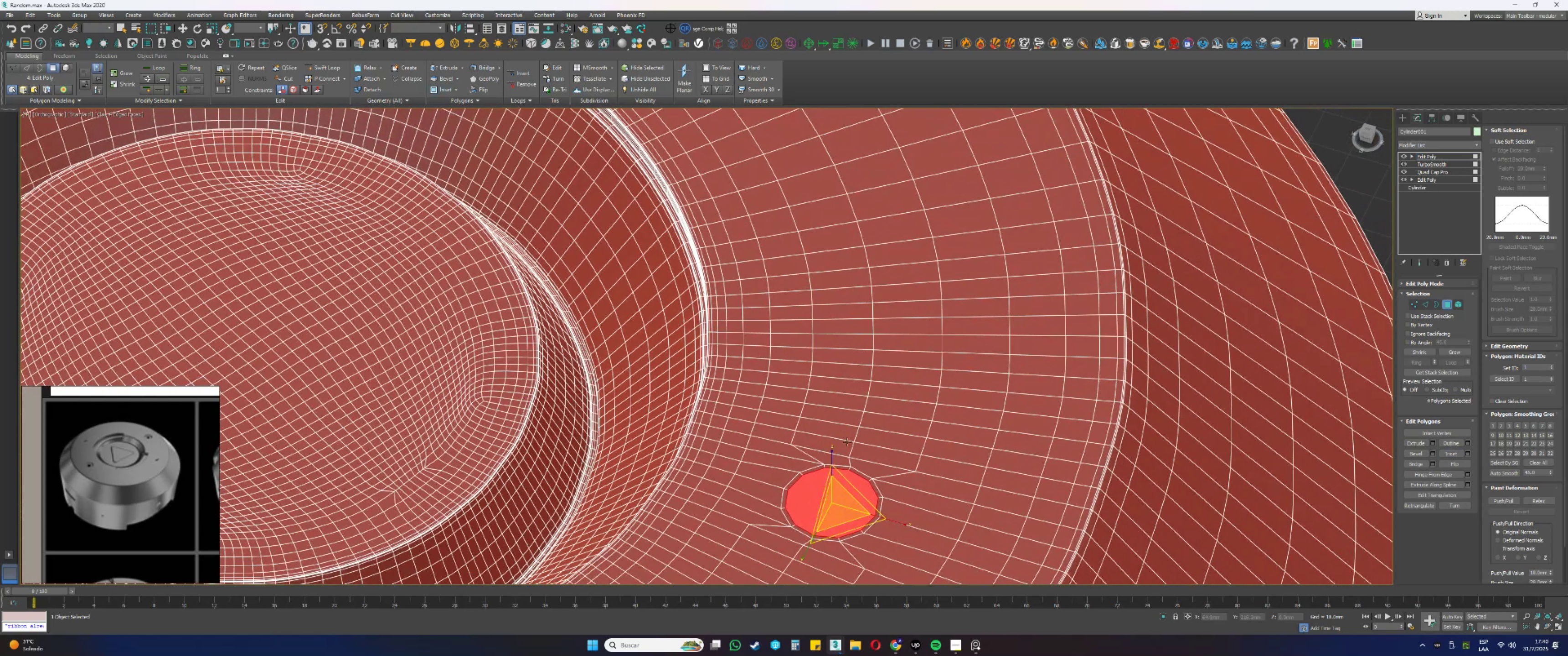 
scroll: coordinate [850, 394], scroll_direction: up, amount: 4.0
 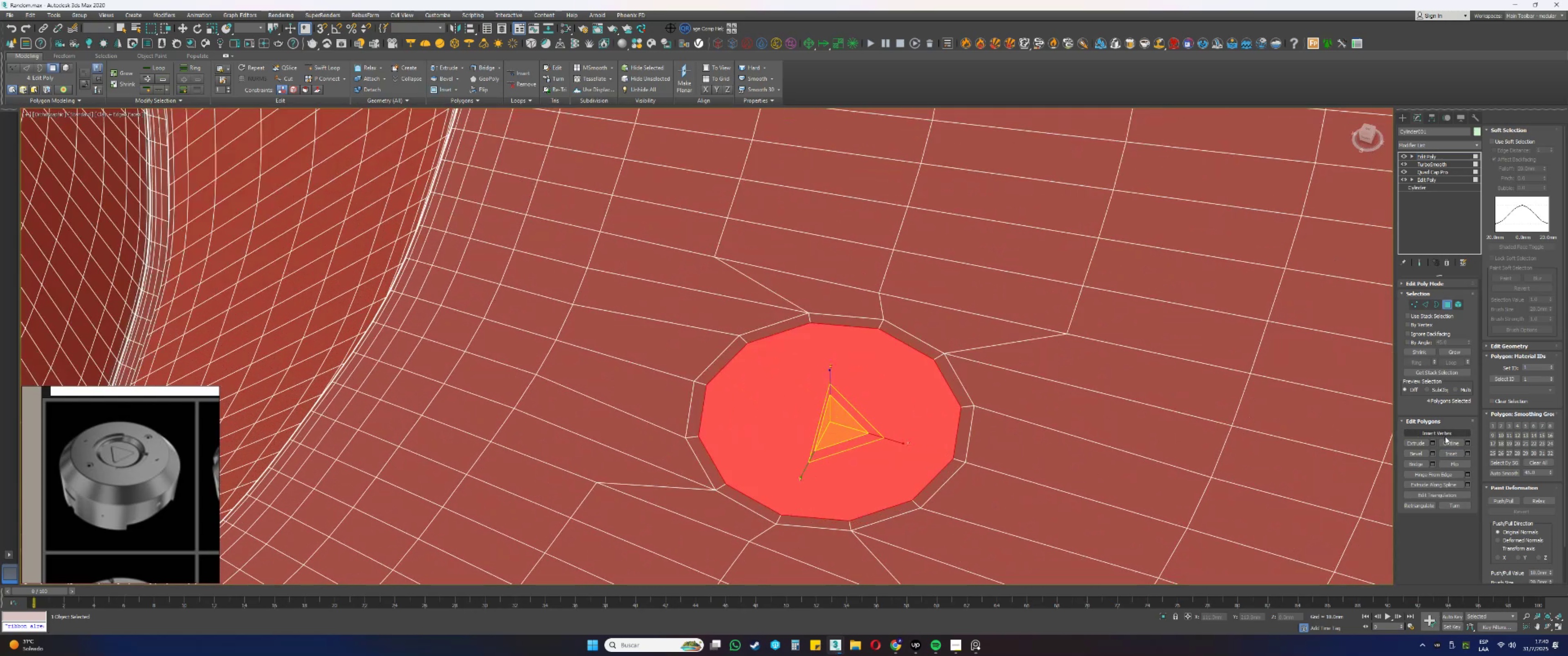 
left_click([1422, 442])
 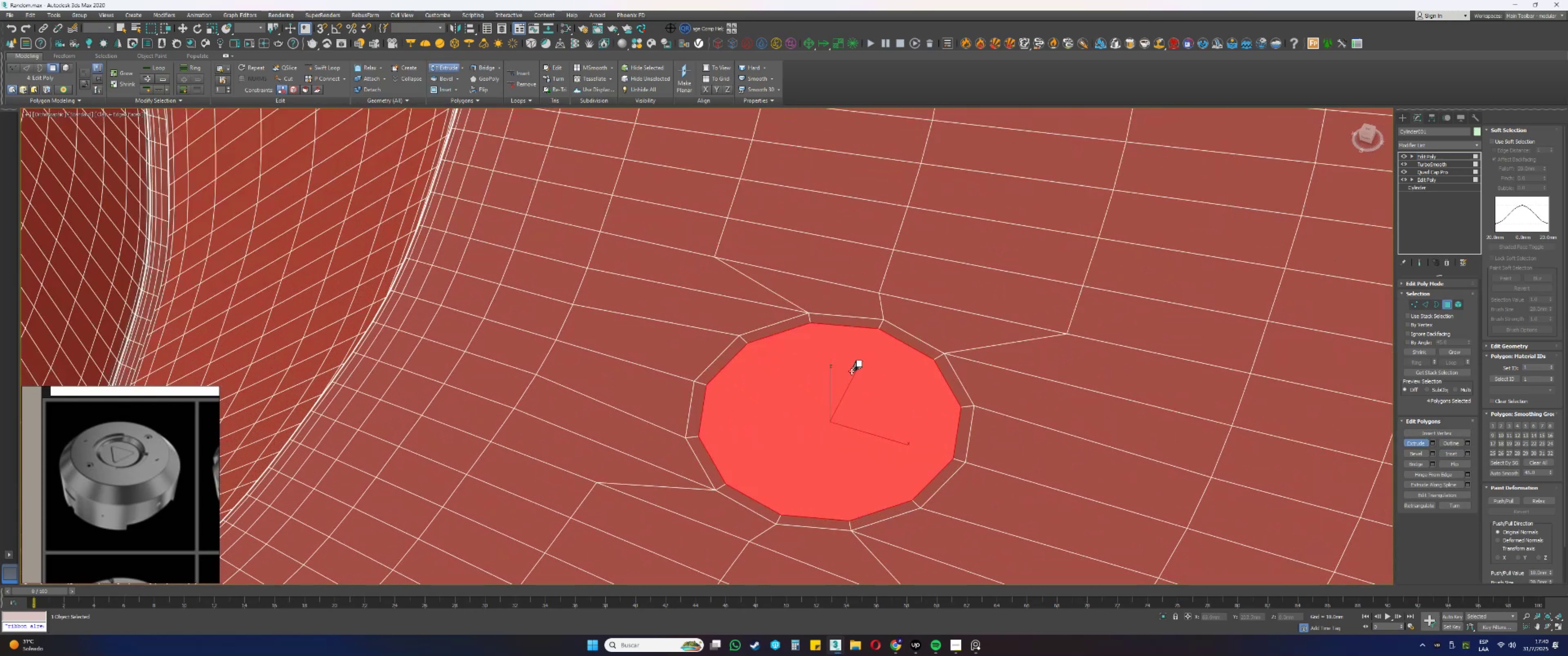 
left_click_drag(start_coordinate=[858, 362], to_coordinate=[860, 372])
 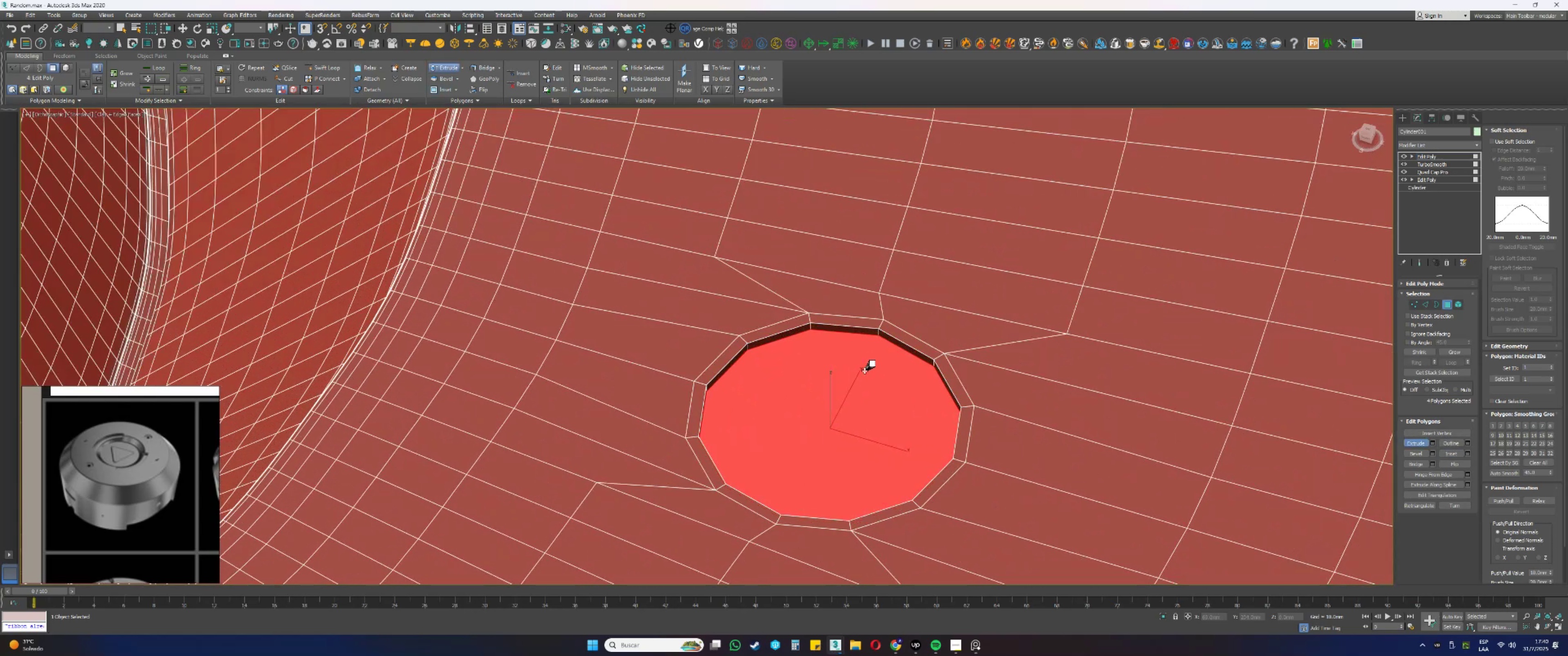 
left_click_drag(start_coordinate=[862, 368], to_coordinate=[858, 439])
 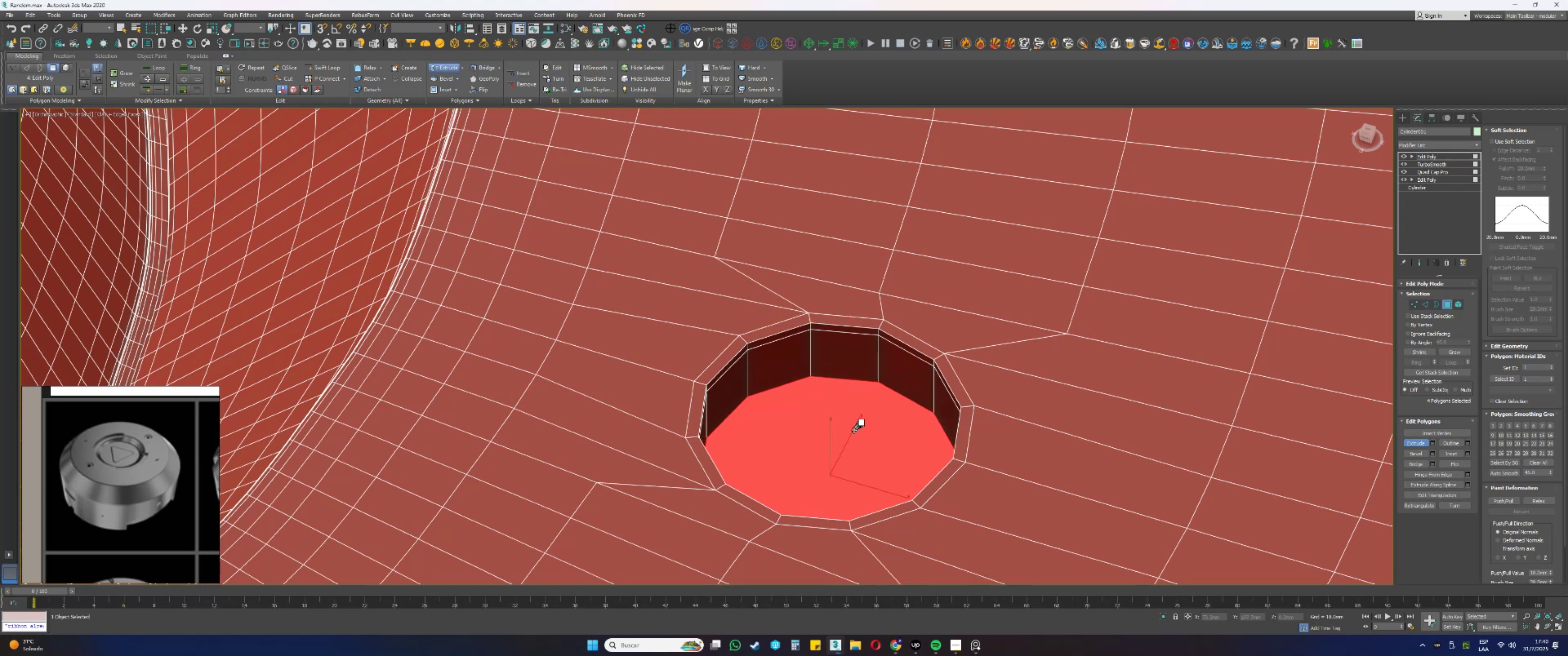 
left_click_drag(start_coordinate=[849, 404], to_coordinate=[849, 411])
 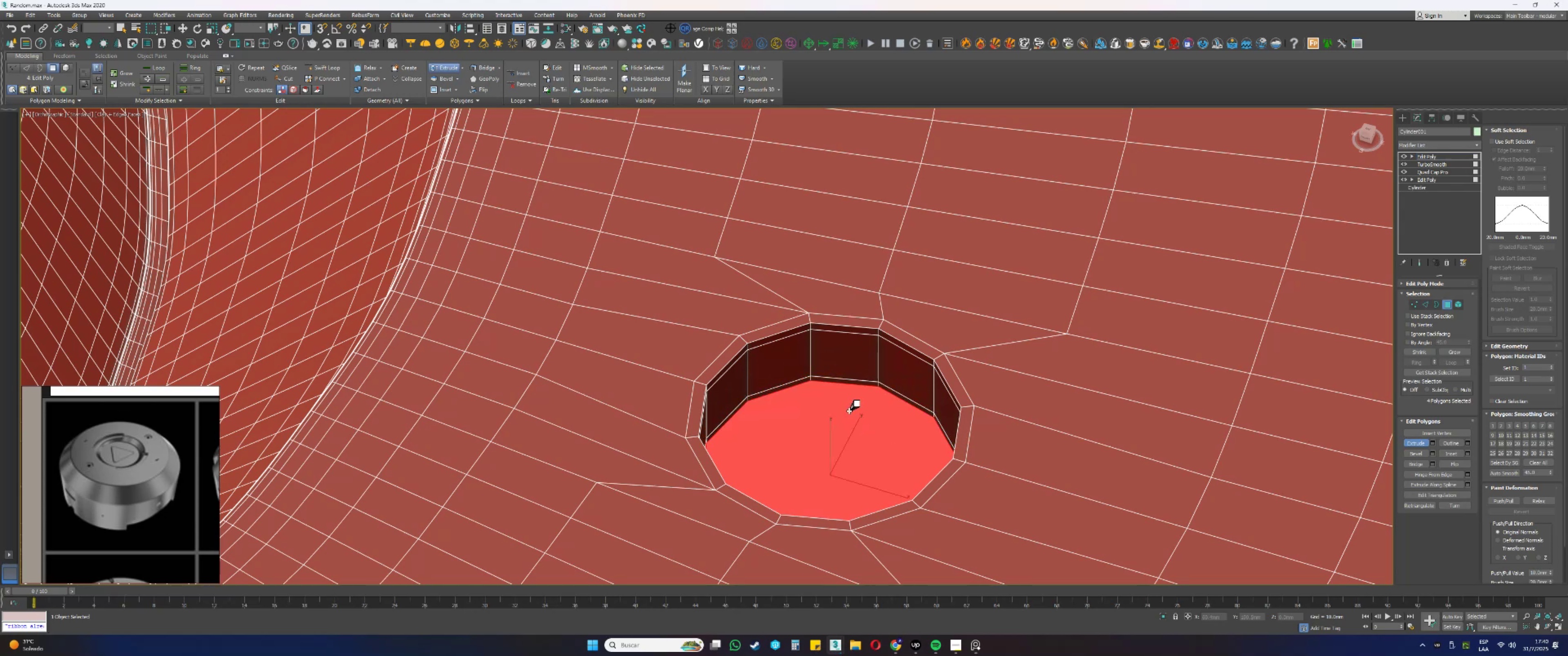 
right_click([849, 411])
 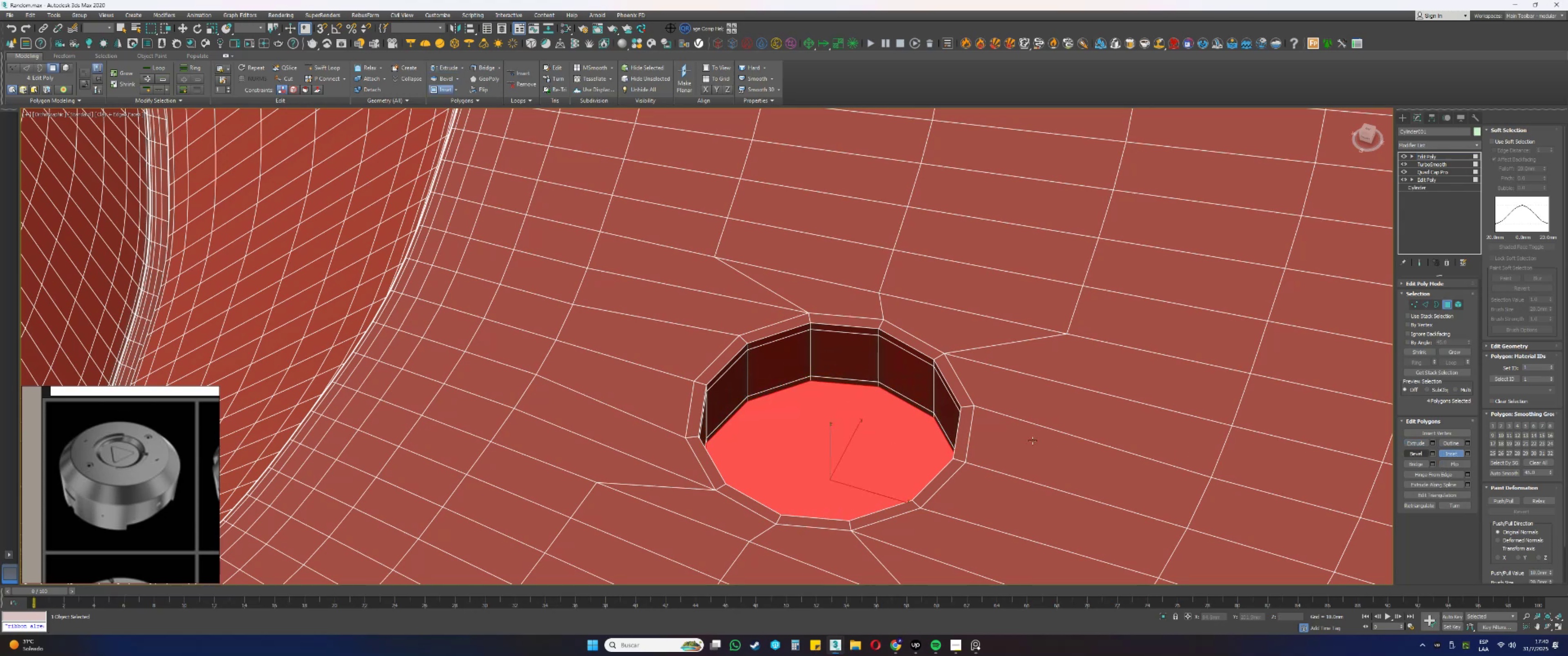 
left_click_drag(start_coordinate=[871, 427], to_coordinate=[871, 434])
 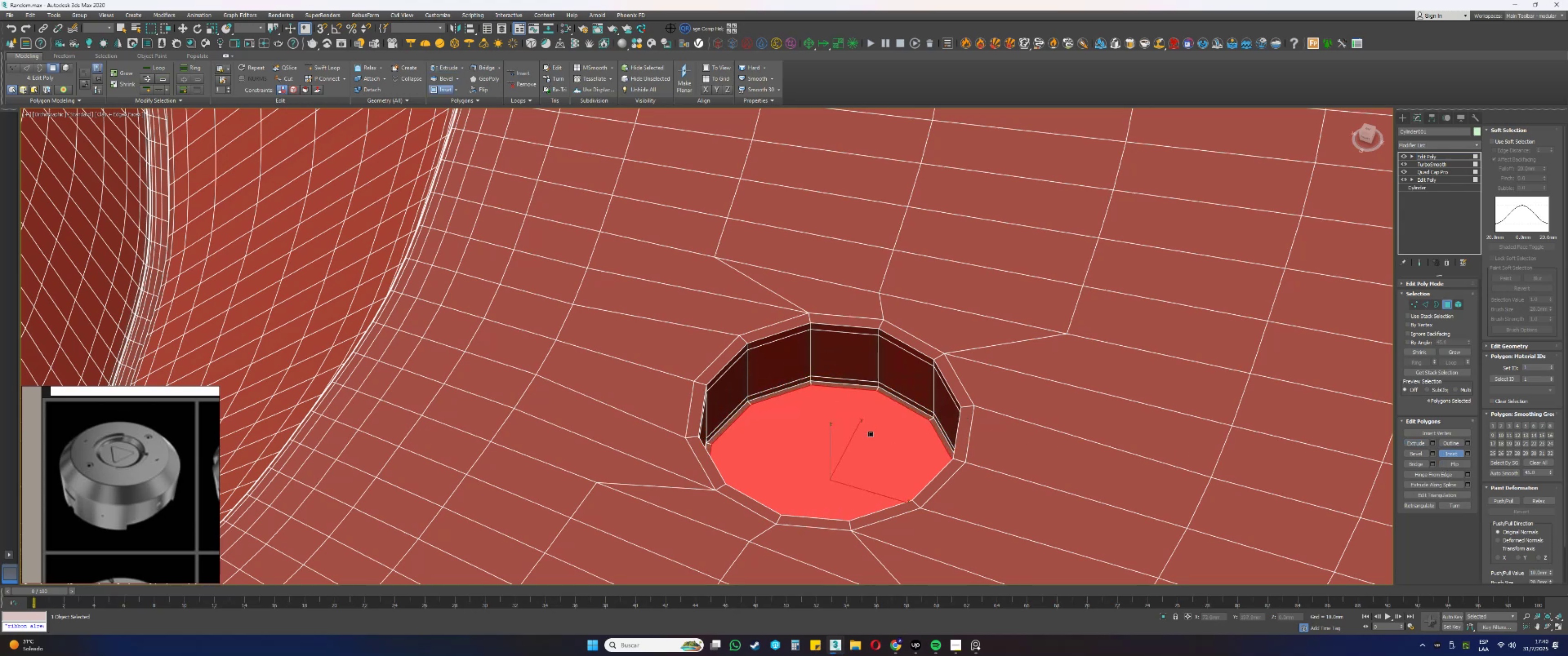 
right_click([871, 434])
 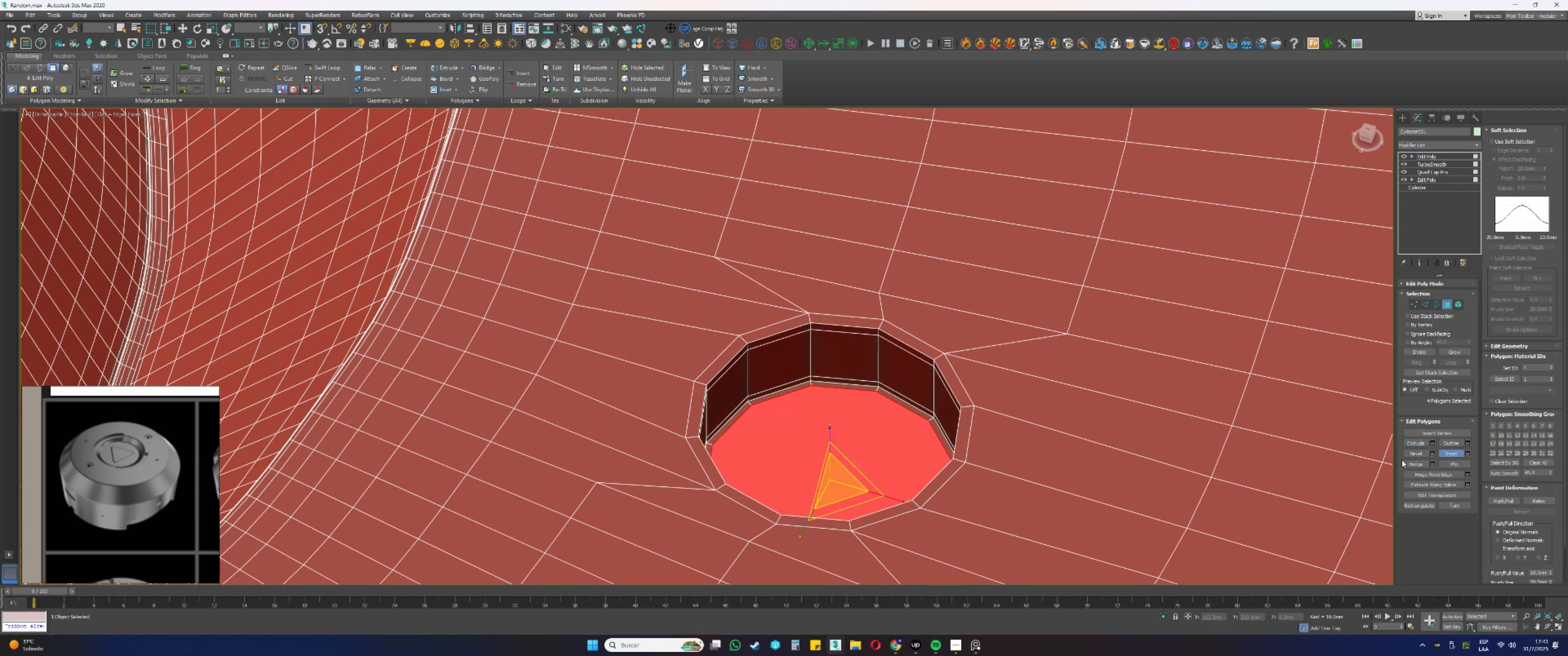 
left_click([1423, 441])
 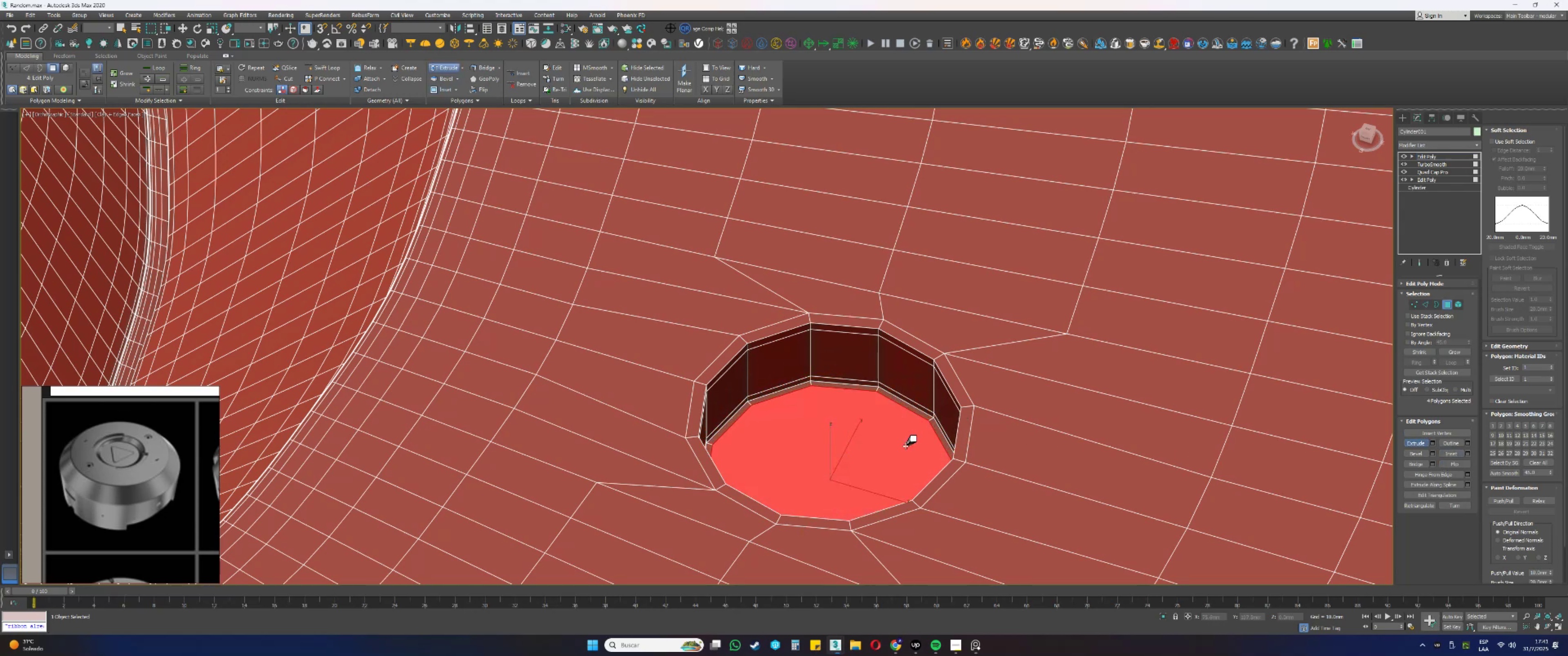 
left_click_drag(start_coordinate=[876, 446], to_coordinate=[870, 437])
 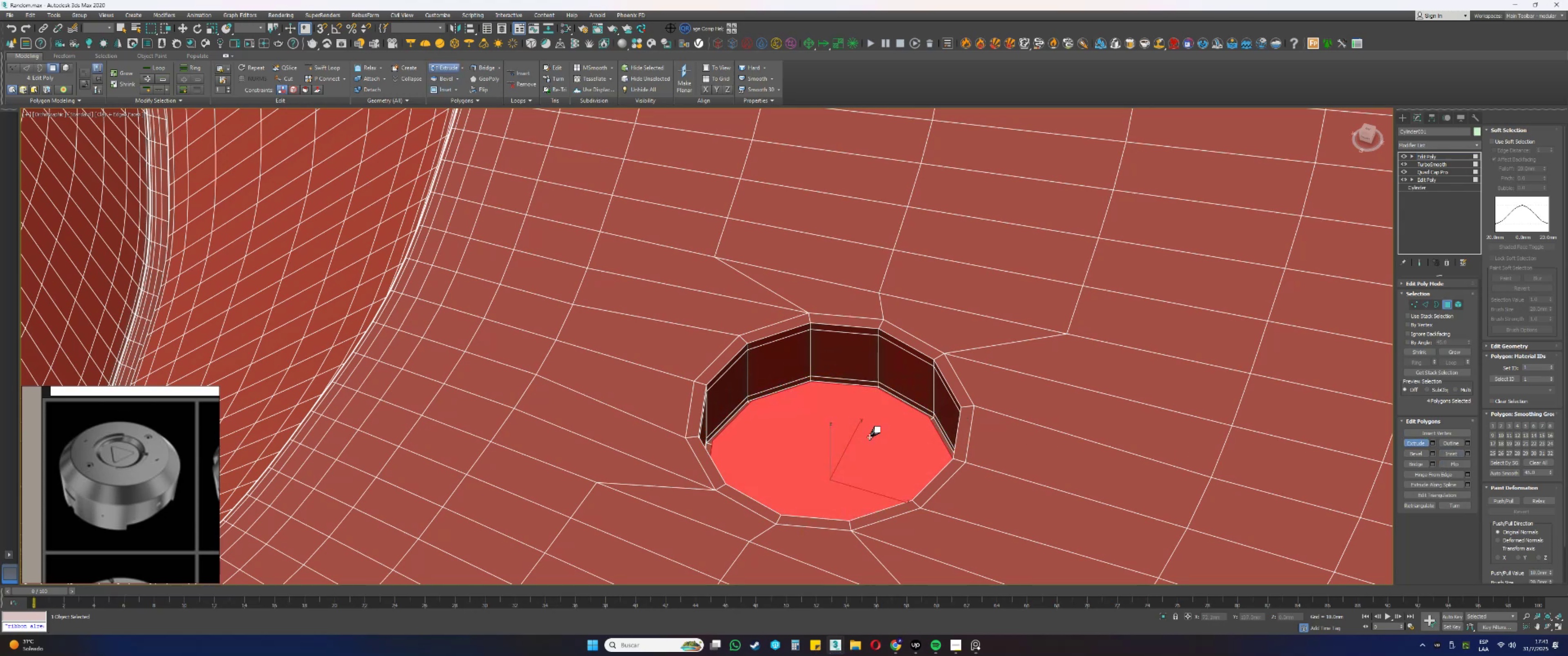 
left_click_drag(start_coordinate=[870, 437], to_coordinate=[866, 350])
 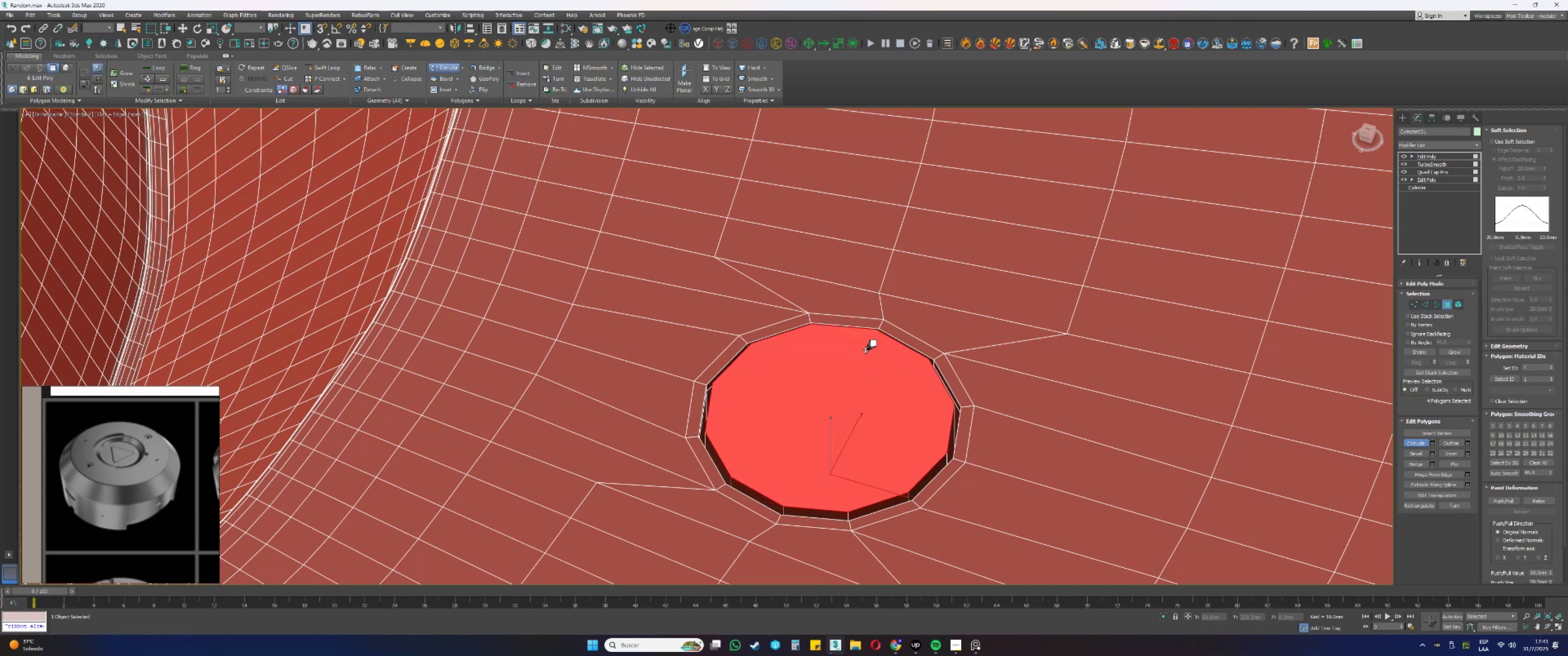 
left_click_drag(start_coordinate=[866, 350], to_coordinate=[857, 338])
 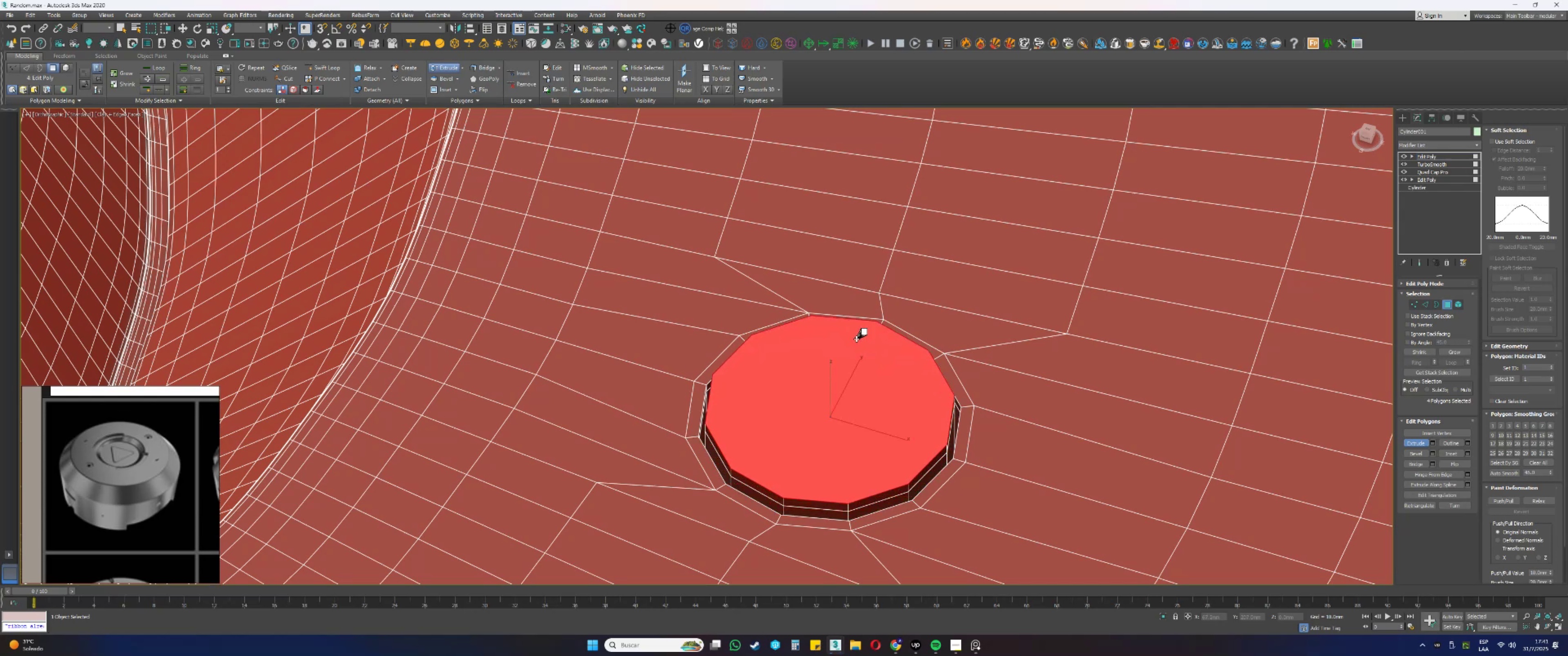 
right_click([856, 339])
 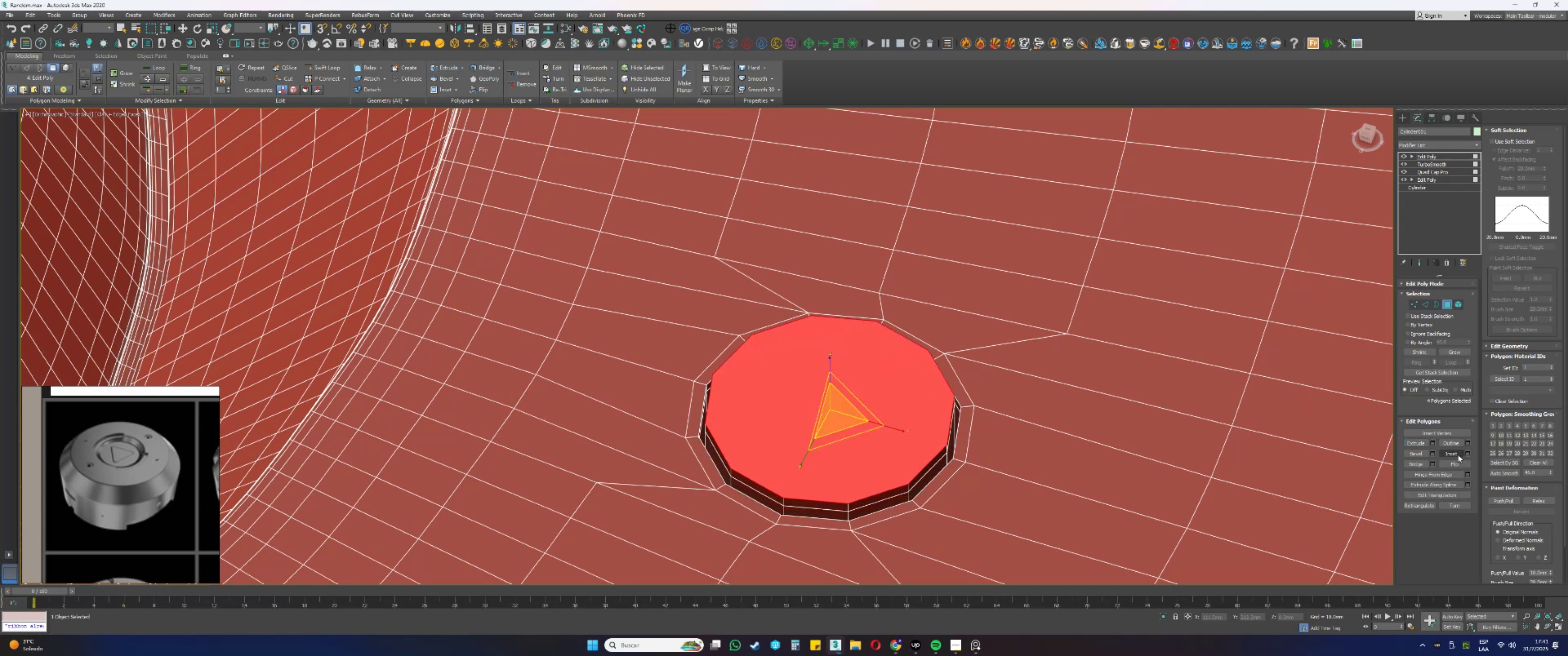 
wait(5.94)
 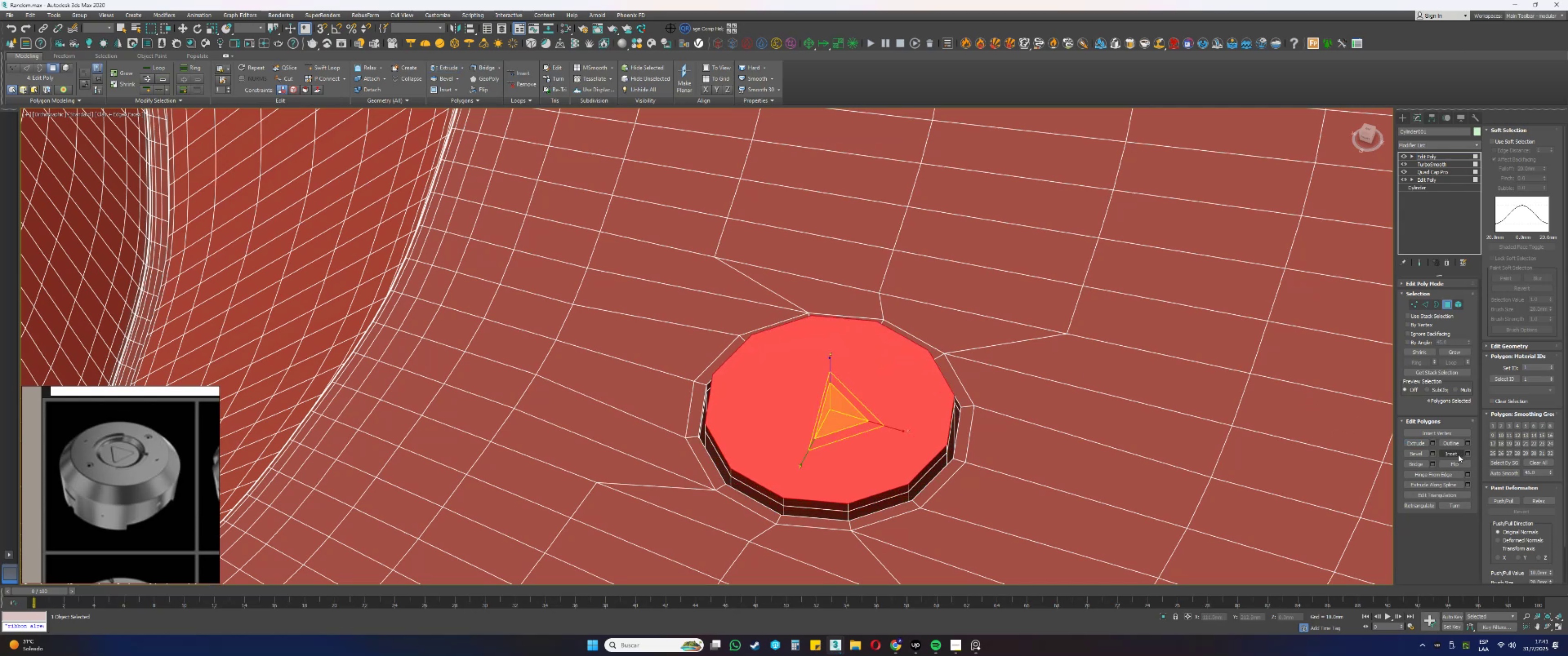 
left_click([1458, 455])
 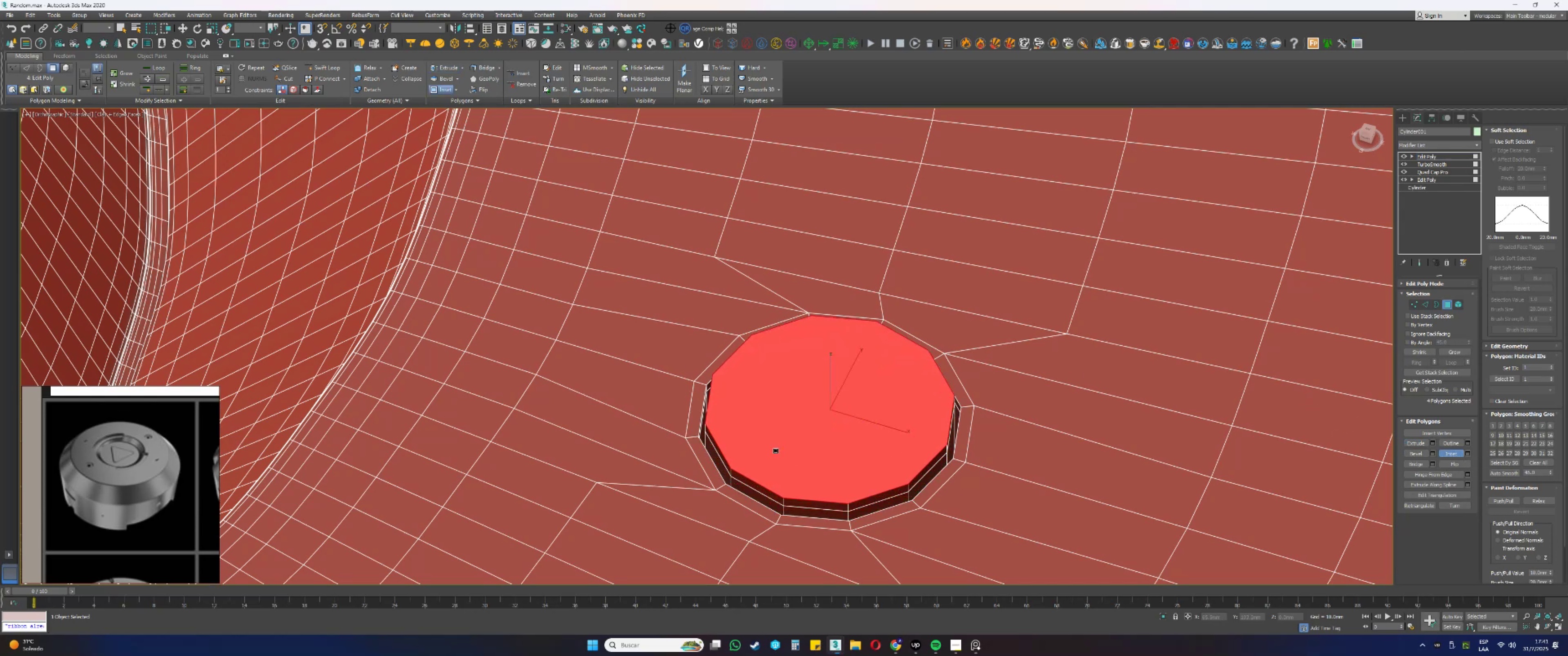 
left_click_drag(start_coordinate=[830, 411], to_coordinate=[835, 418])
 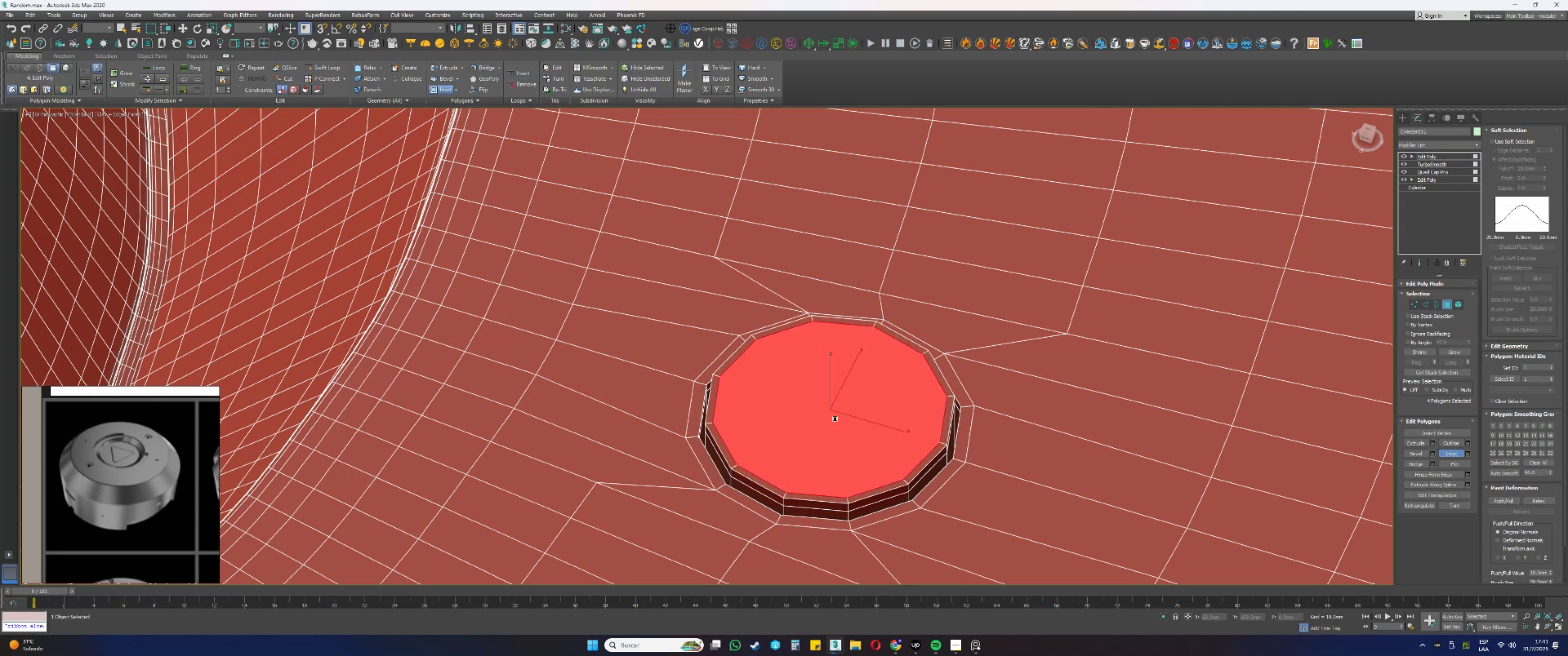 
left_click_drag(start_coordinate=[835, 406], to_coordinate=[836, 451])
 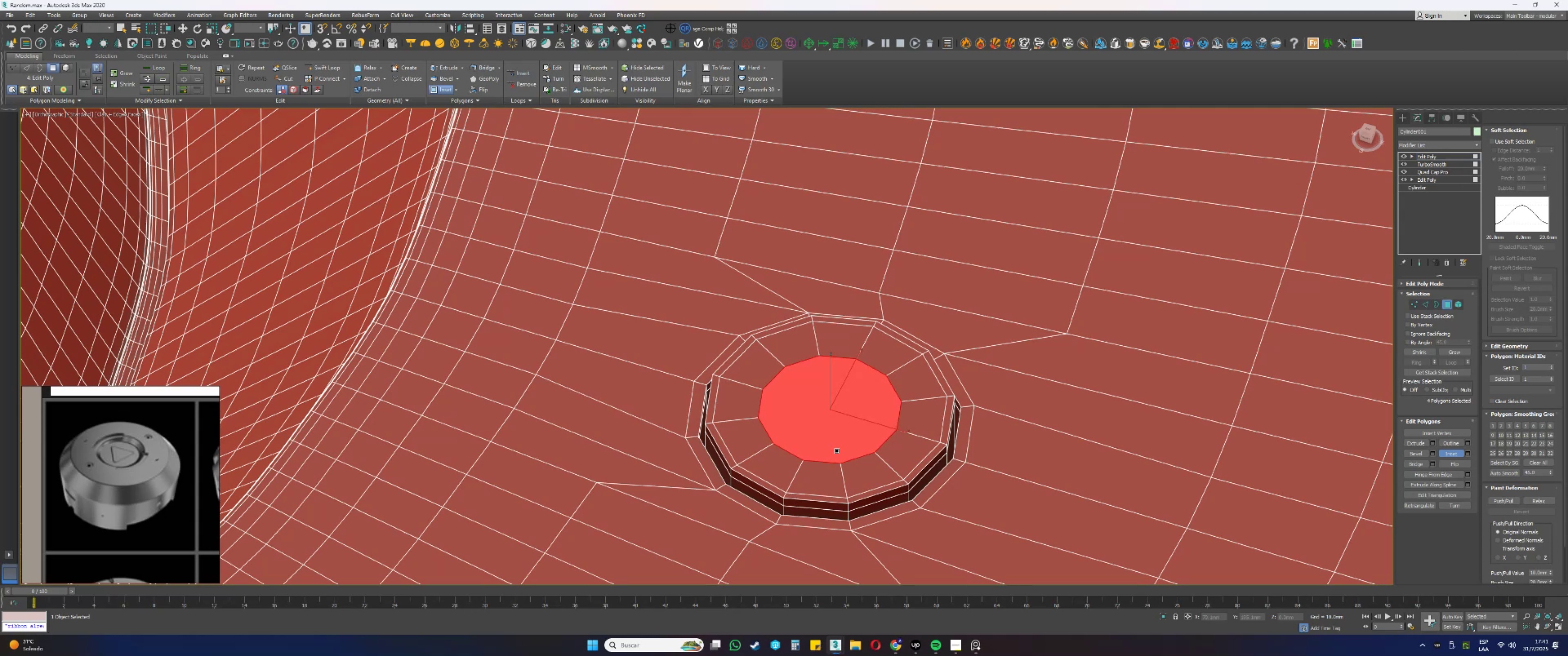 
wait(7.13)
 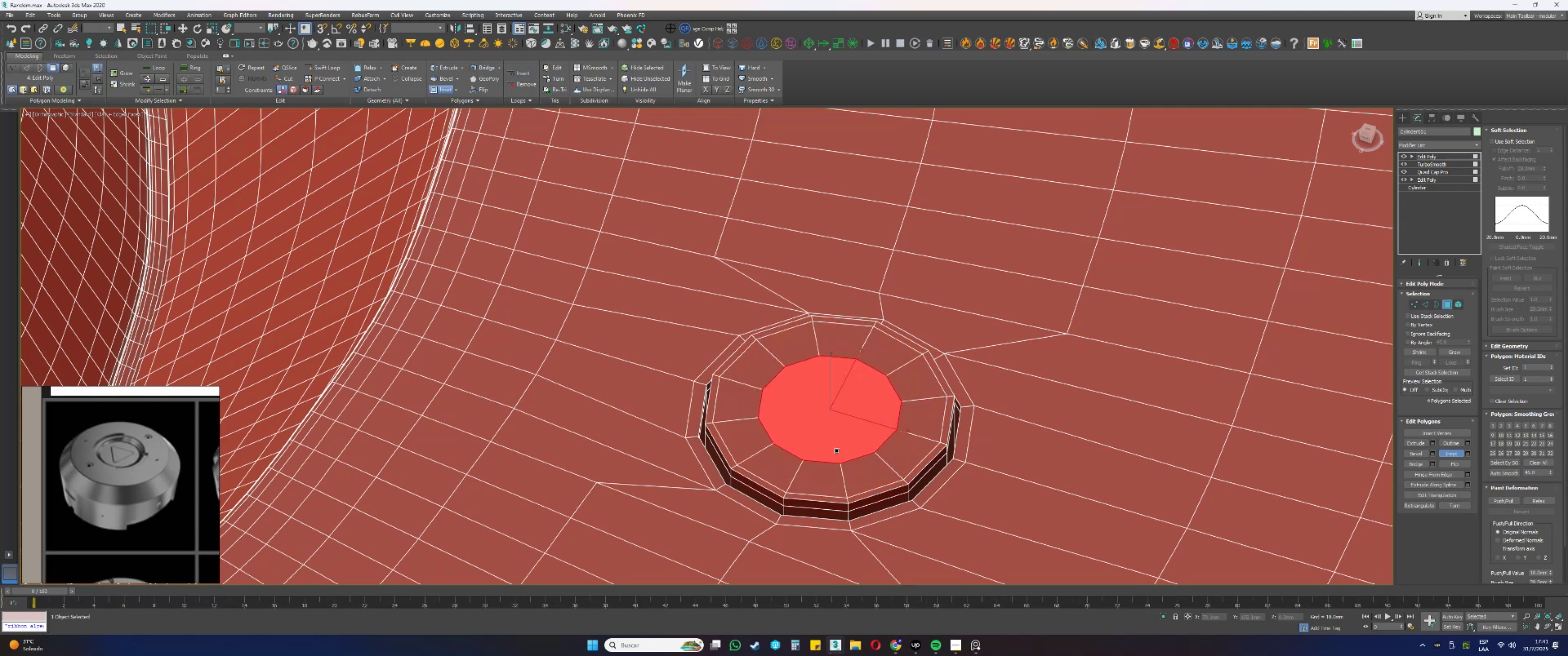 
key(Delete)
 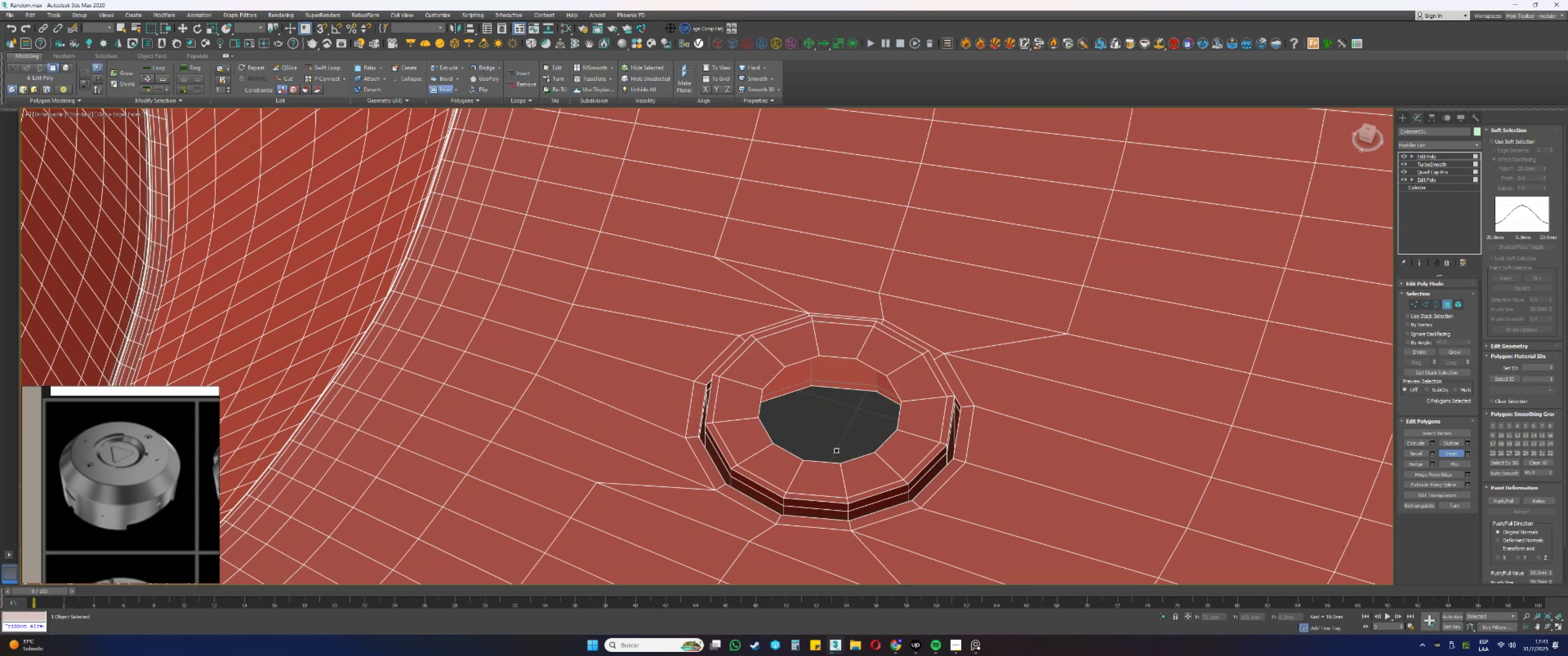 
key(1)
 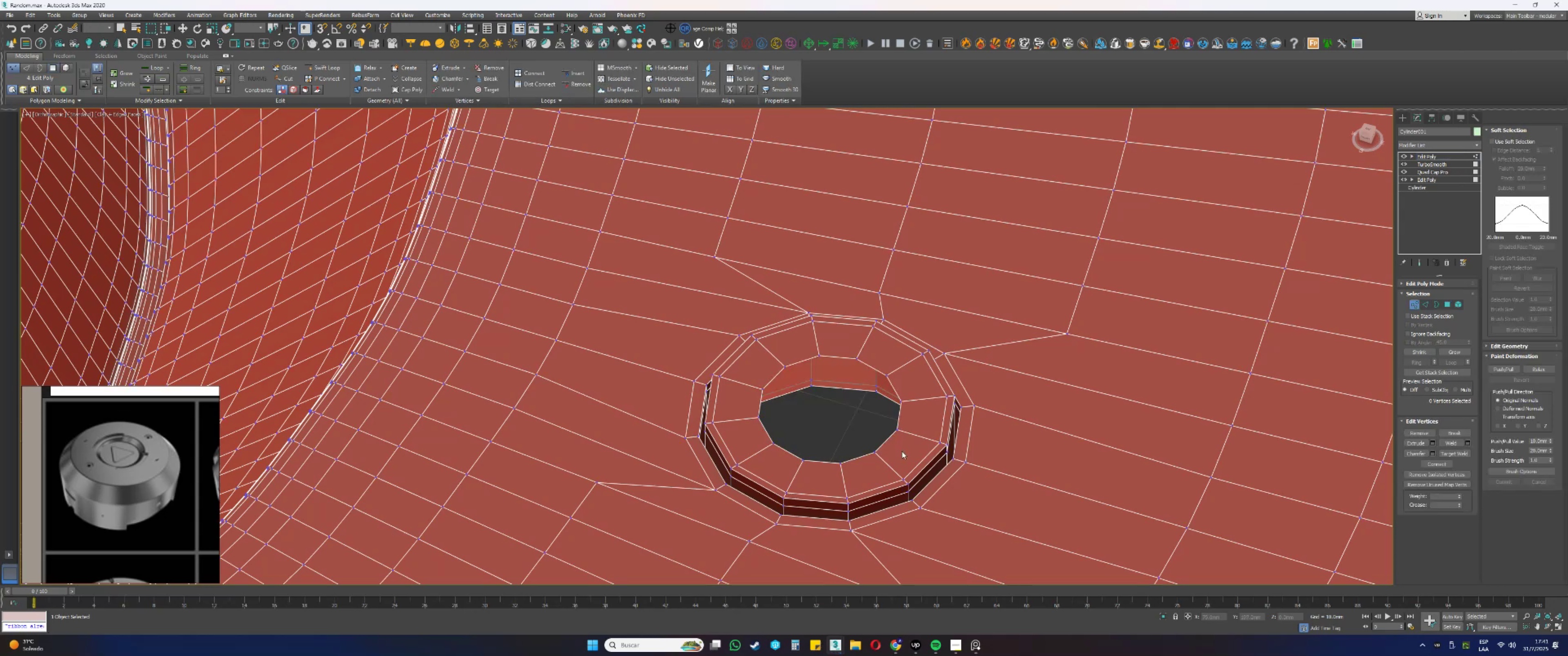 
left_click([872, 451])
 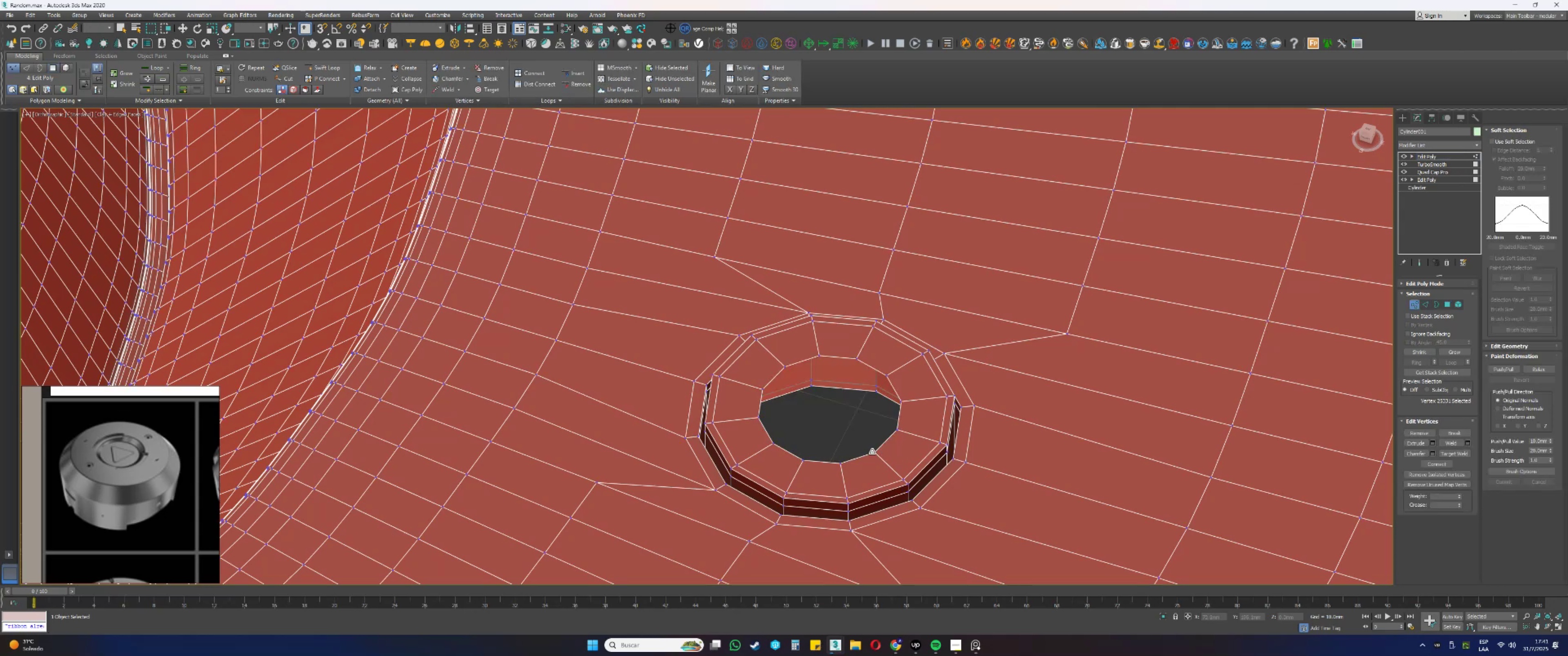 
hold_key(key=AltLeft, duration=0.38)
 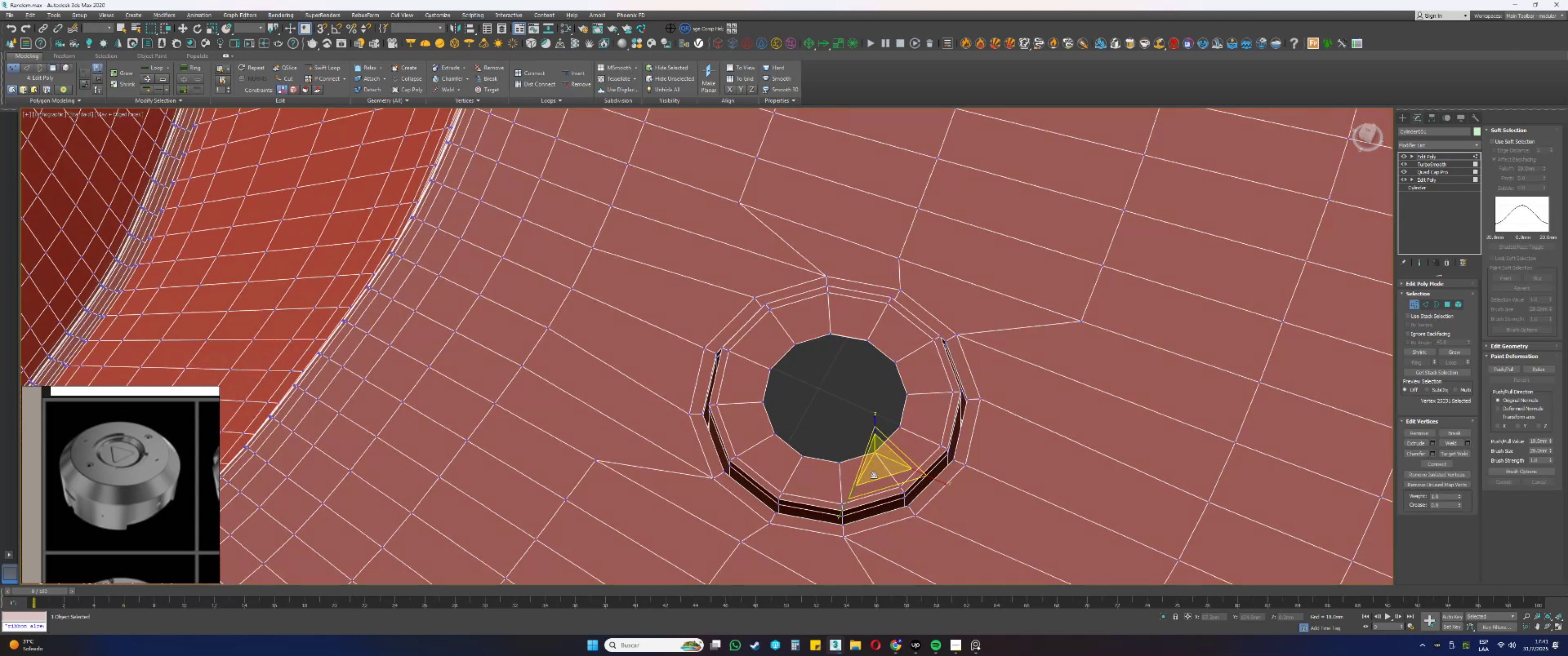 
key(Q)
 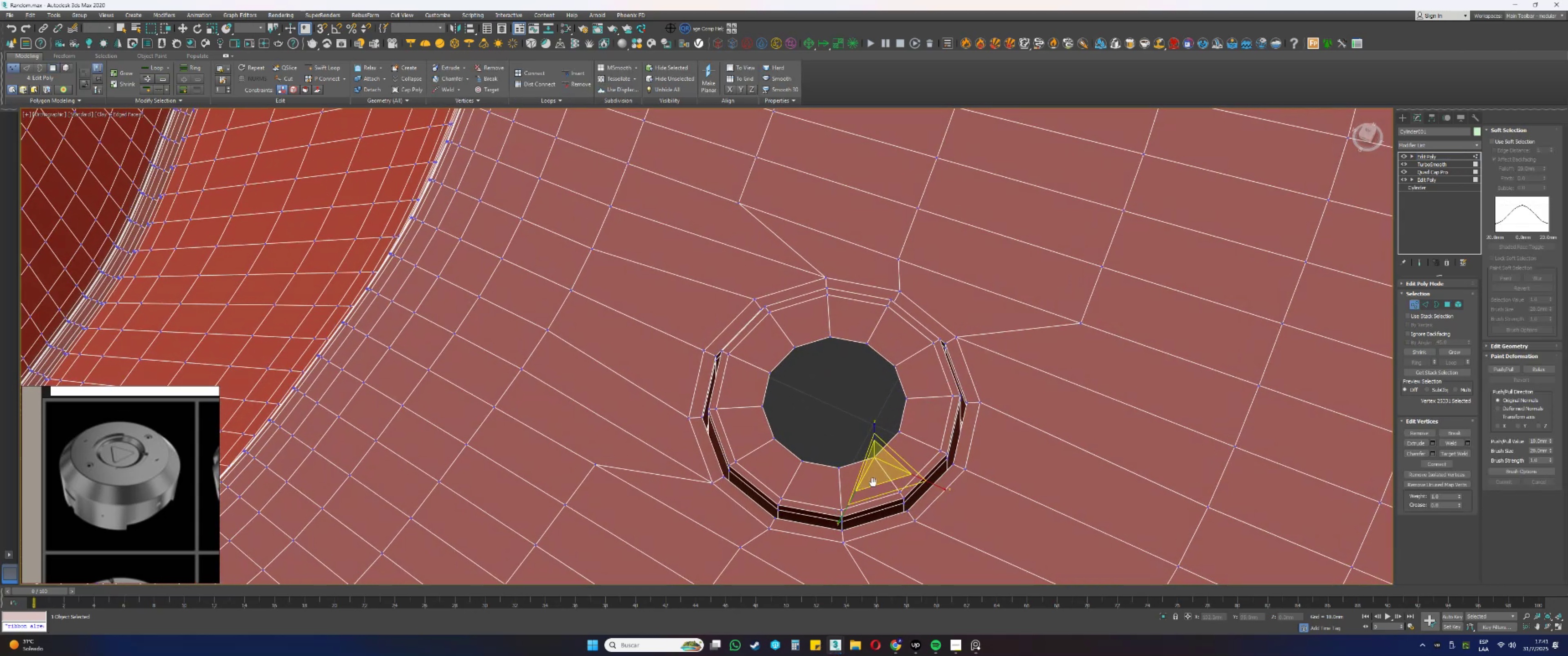 
scroll: coordinate [879, 466], scroll_direction: up, amount: 2.0
 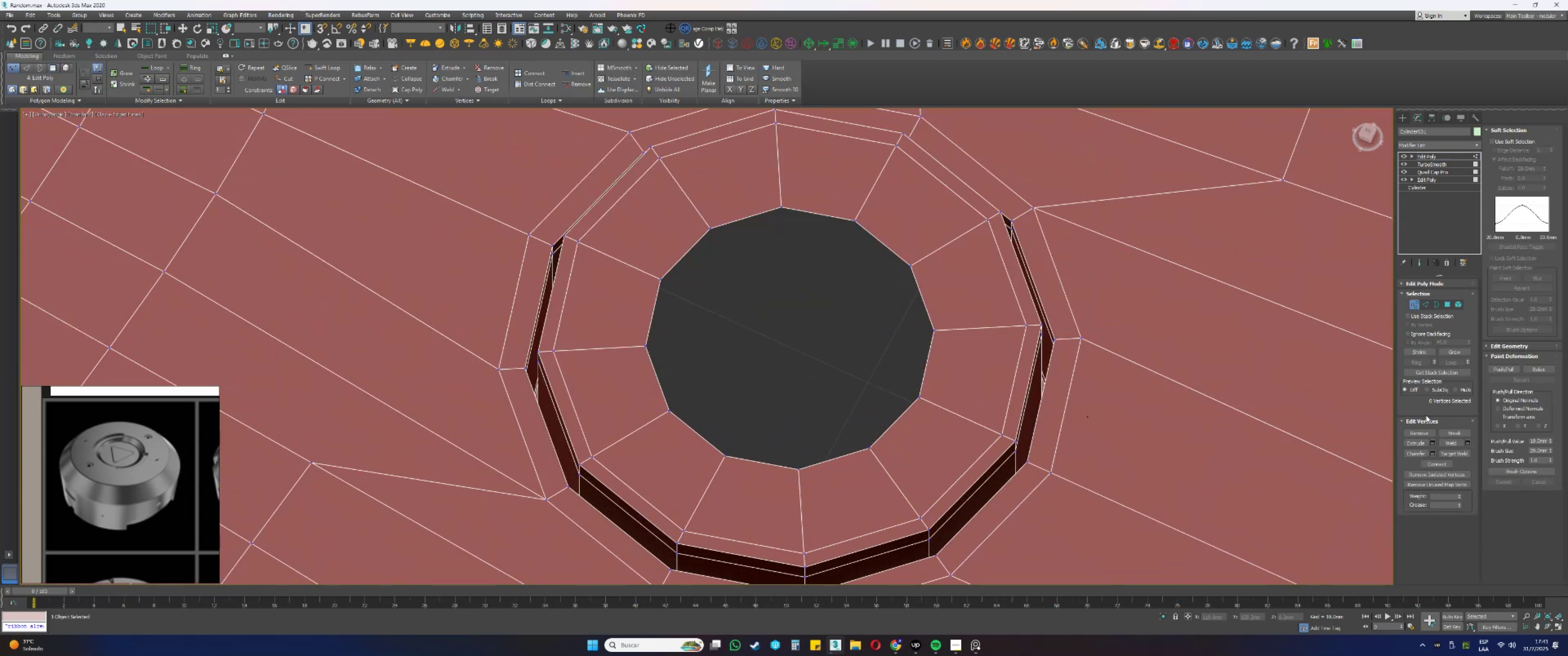 
left_click([1445, 454])
 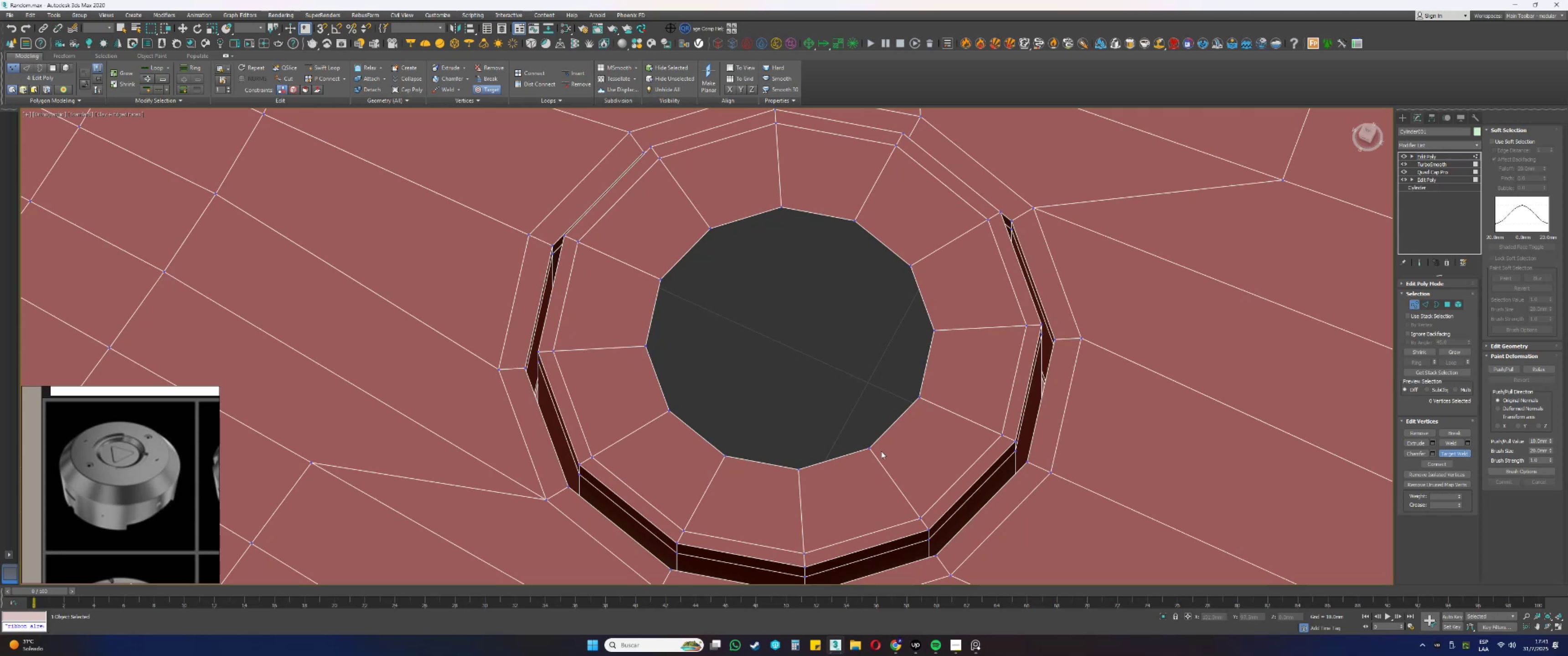 
left_click([869, 448])
 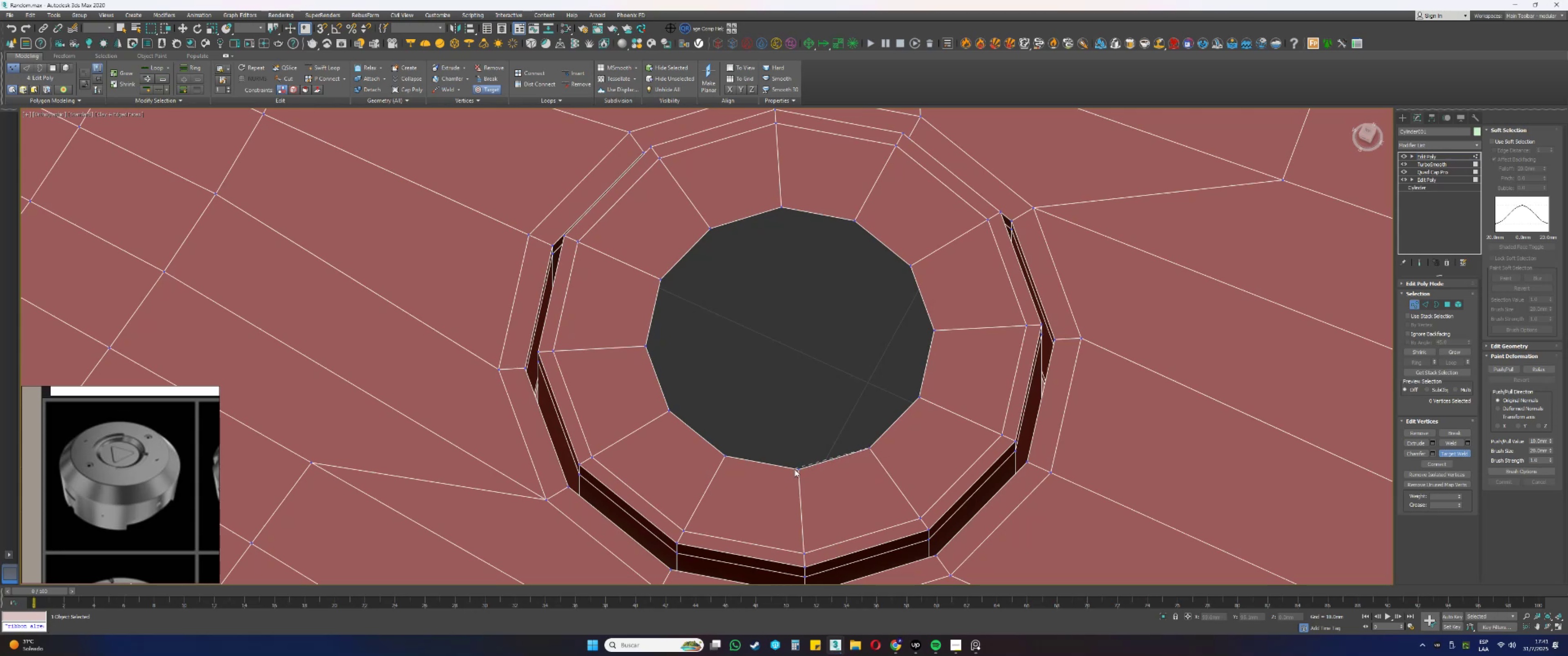 
left_click([799, 469])
 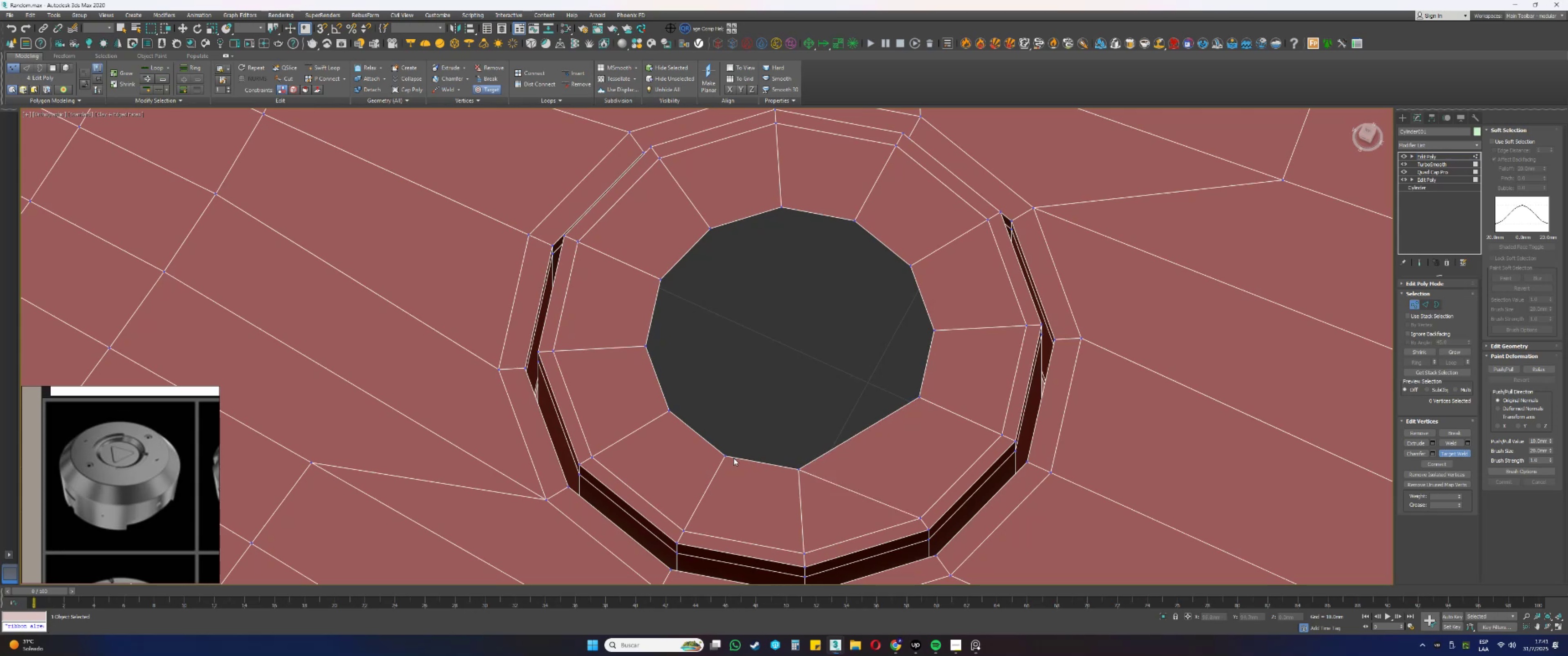 
left_click([723, 456])
 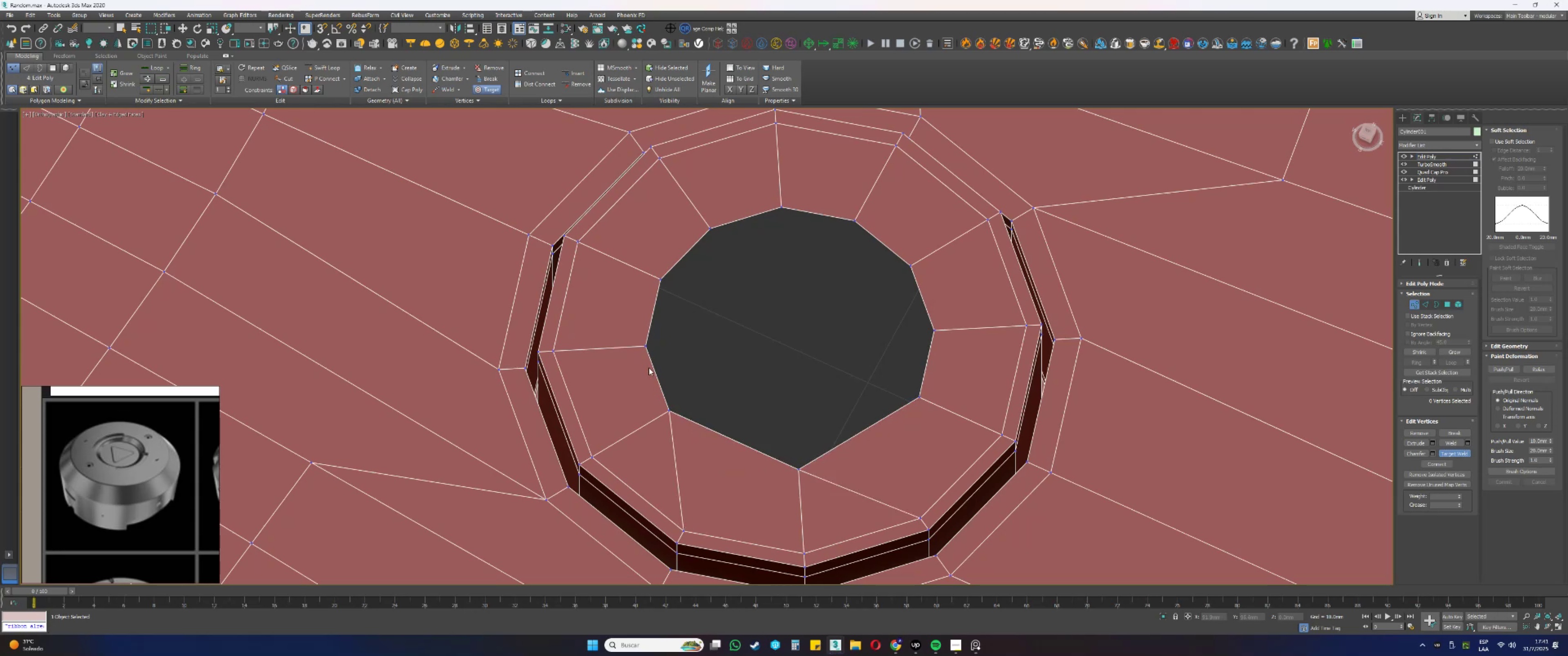 
left_click([646, 345])
 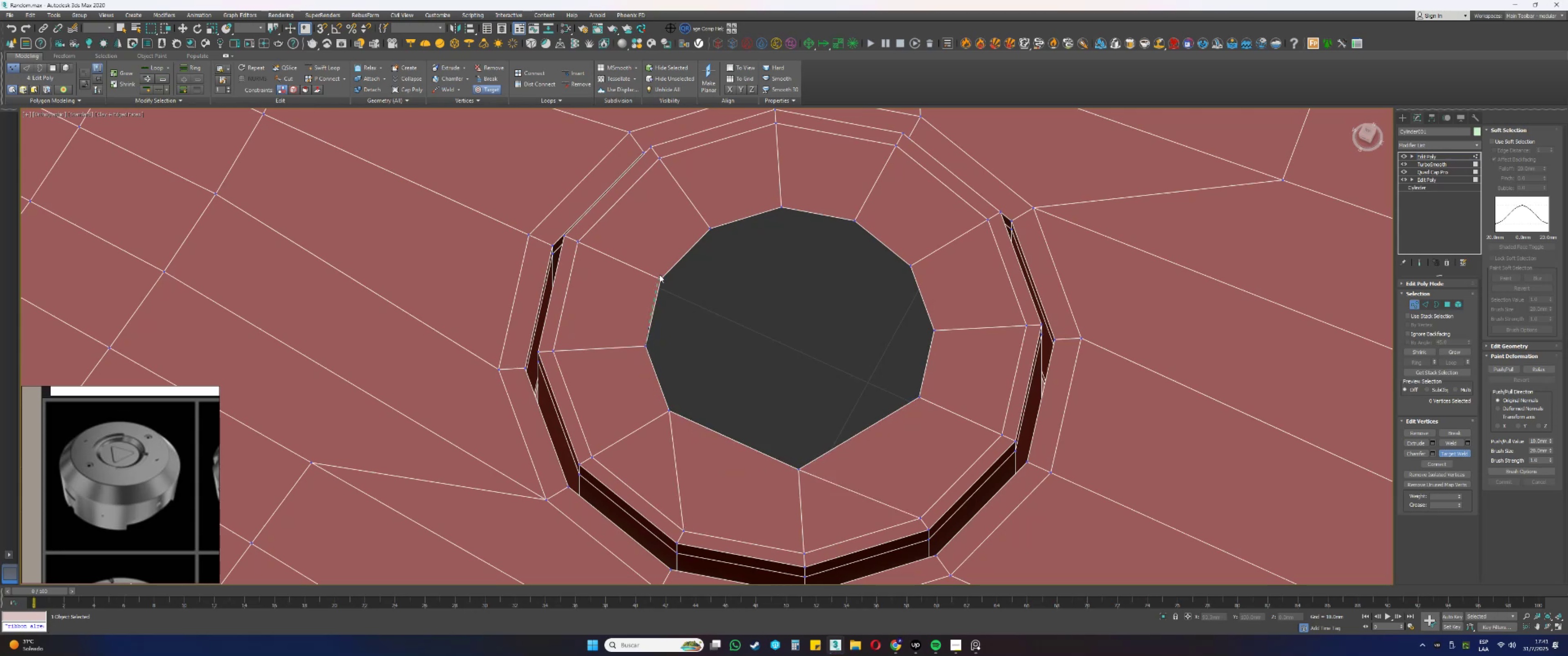 
double_click([662, 278])
 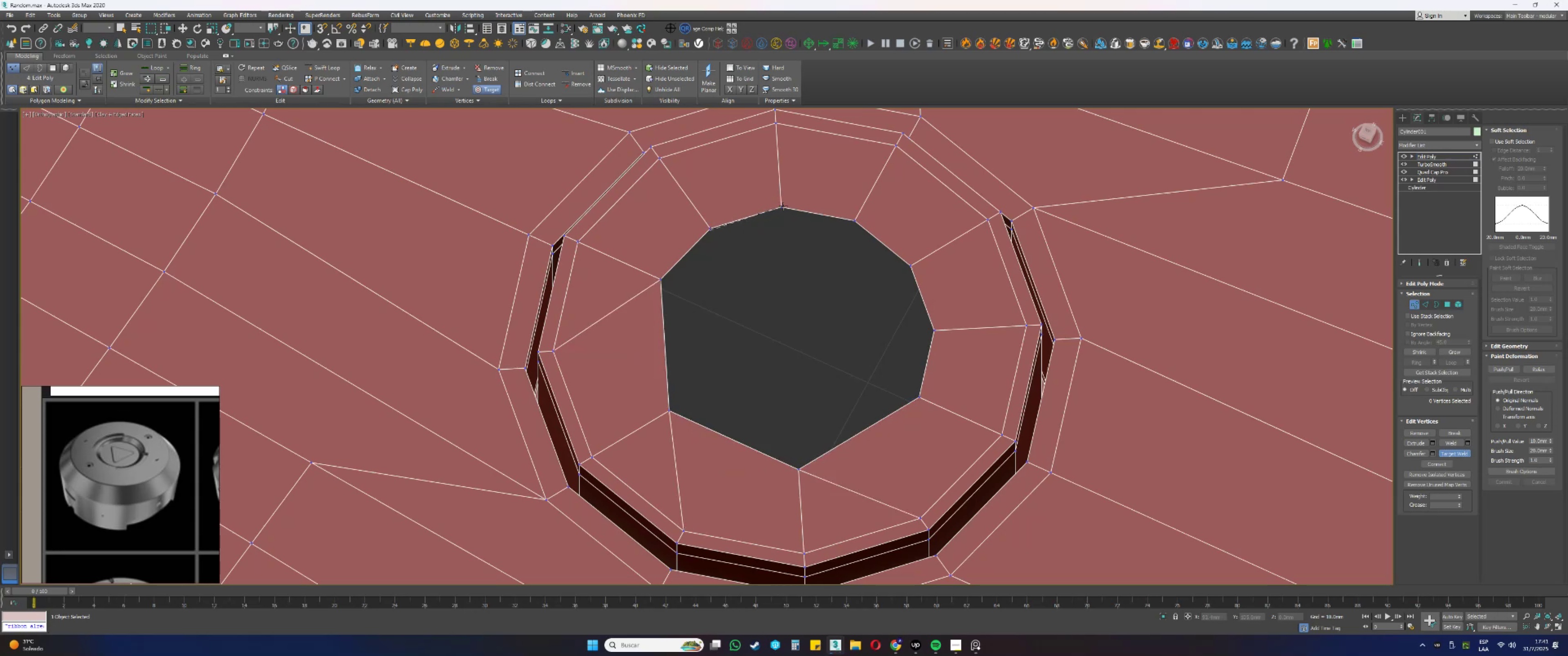 
left_click([856, 221])
 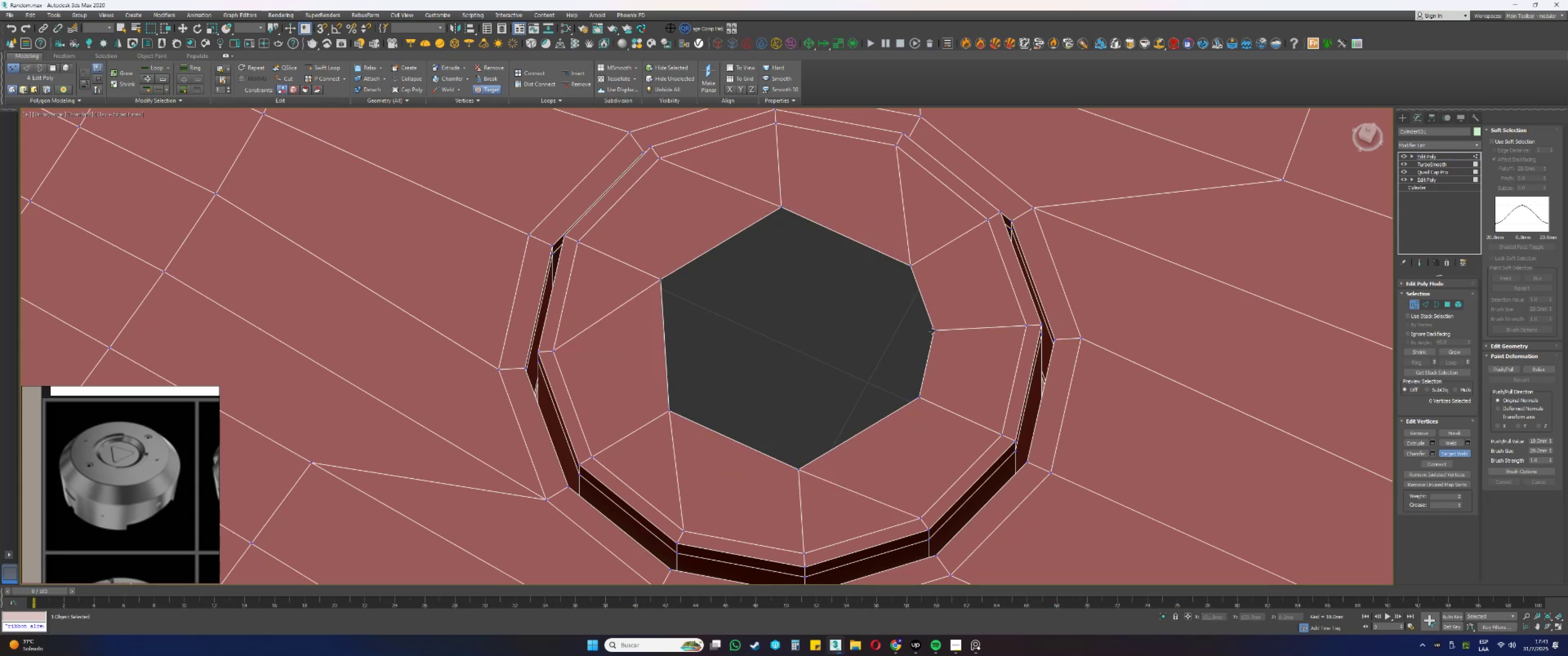 
left_click([918, 396])
 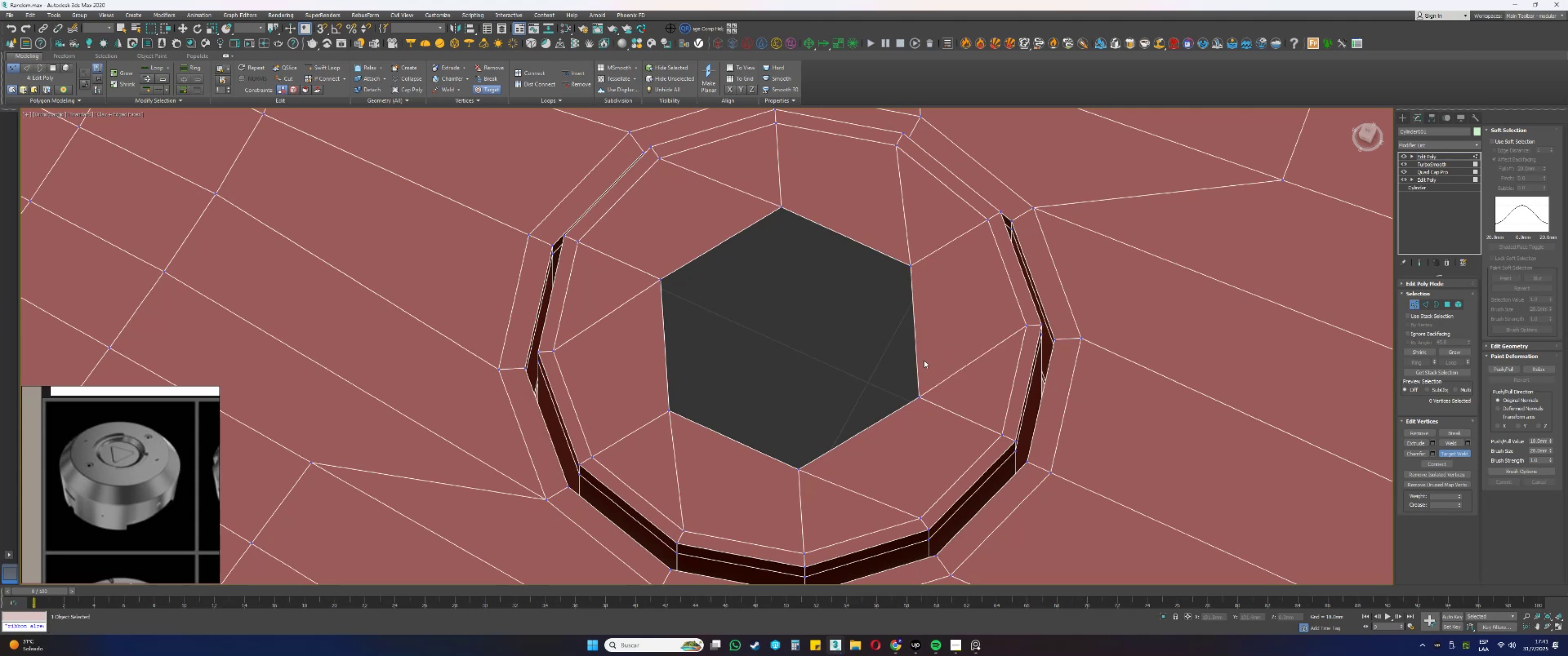 
right_click([930, 314])
 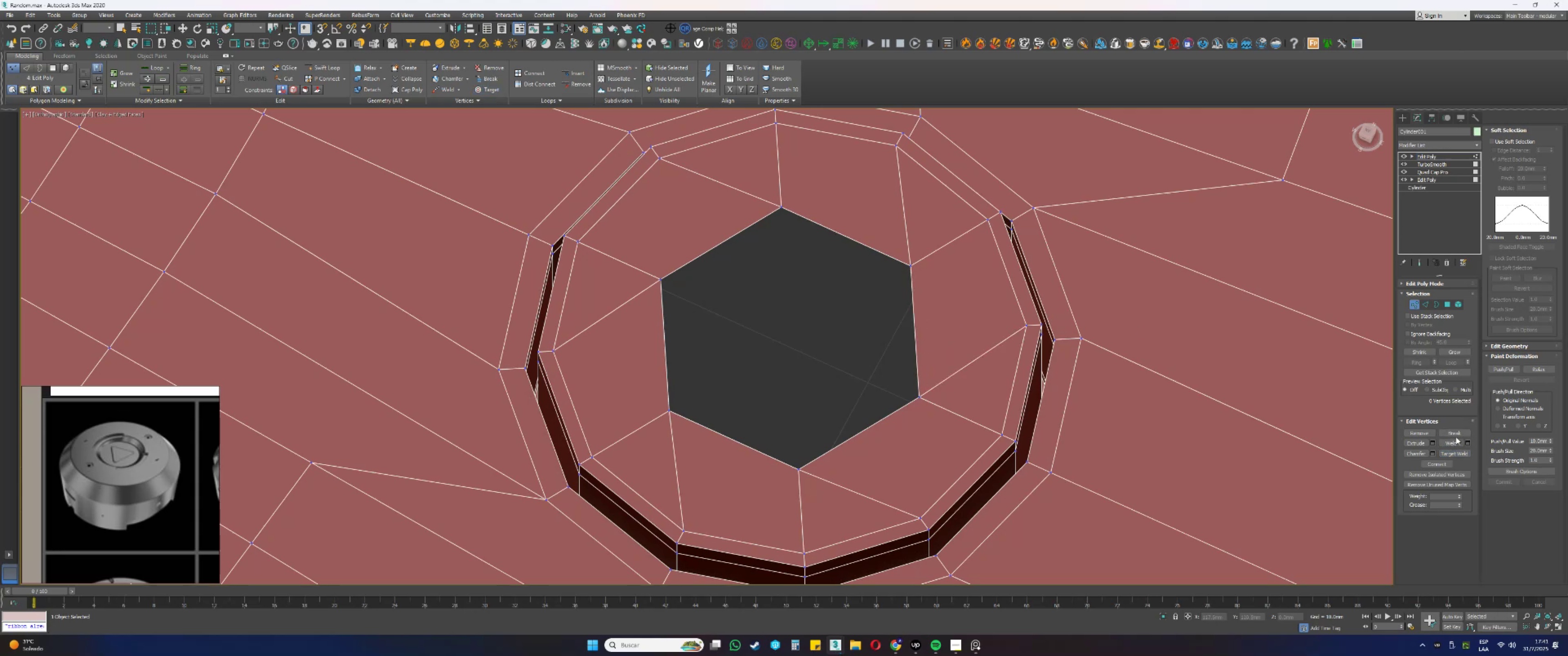 
left_click([1519, 130])
 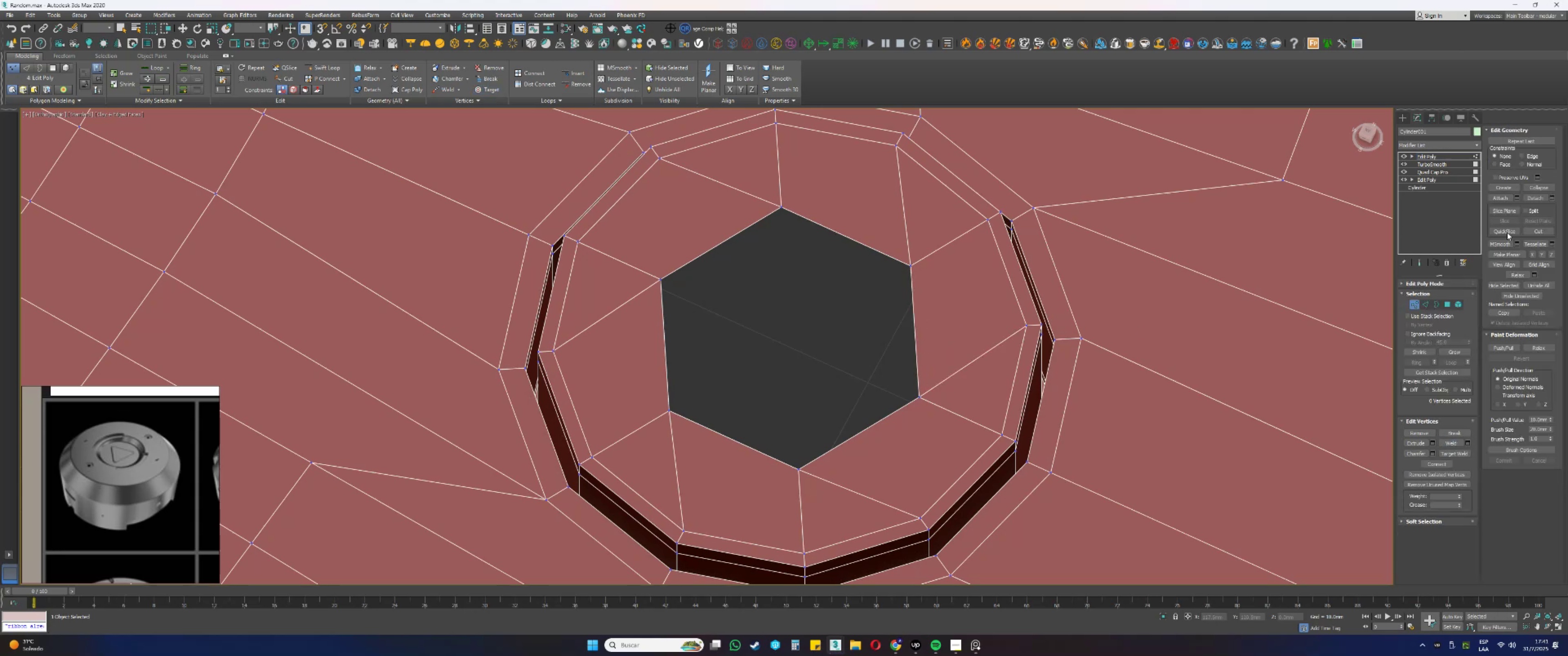 
left_click([1537, 231])
 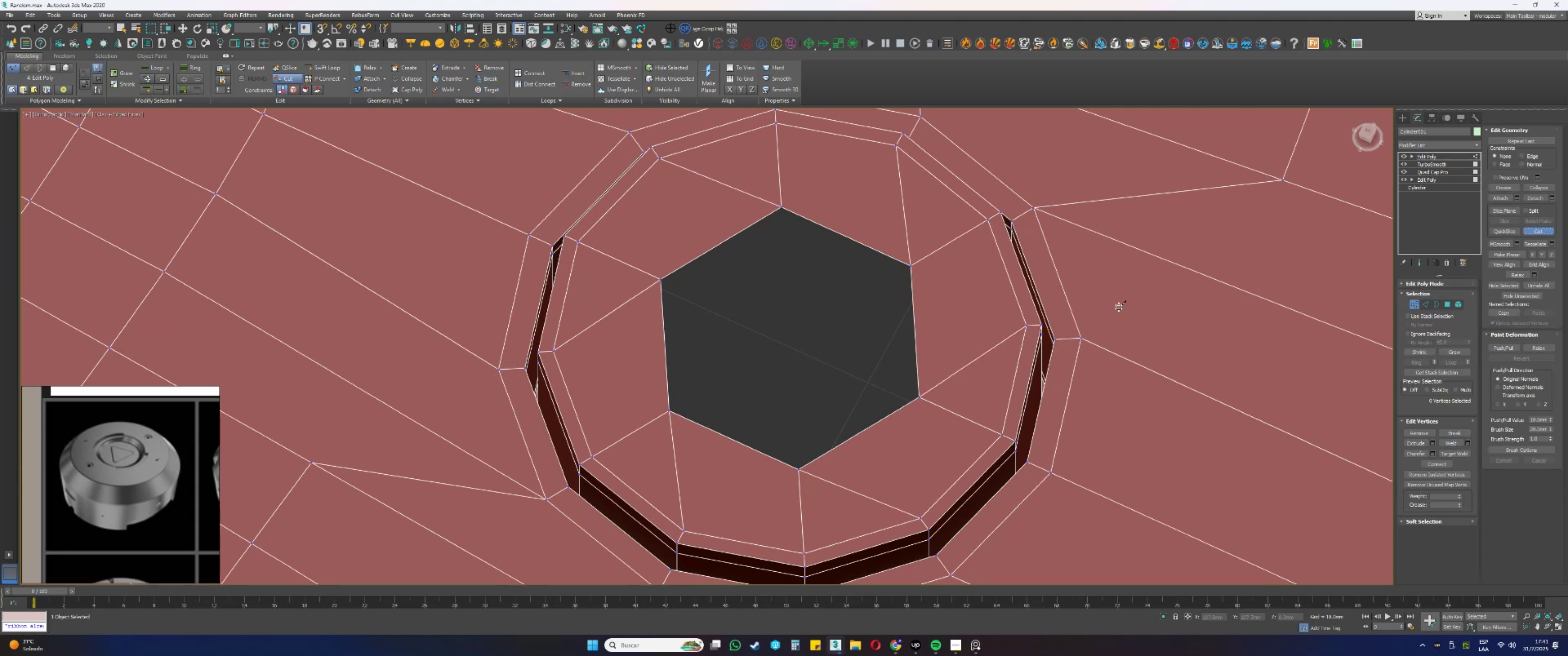 
key(S)
 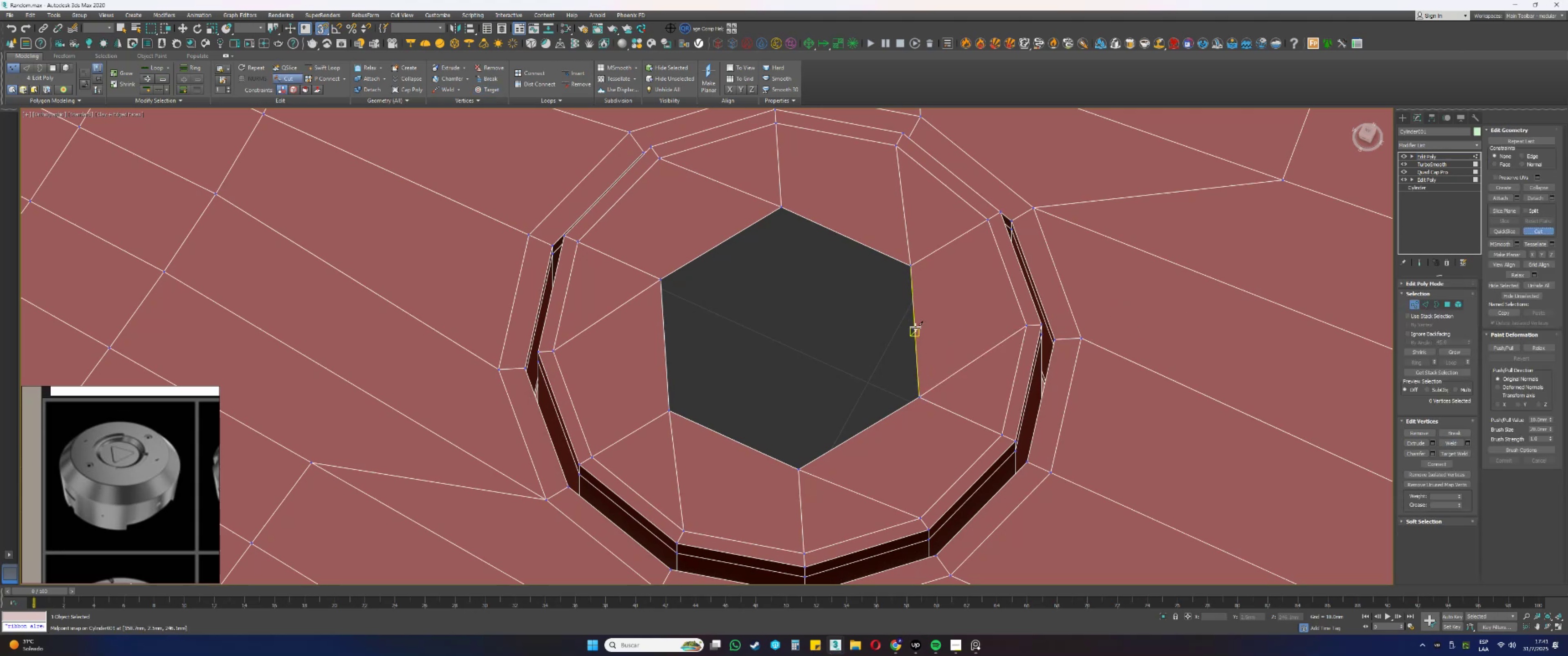 
left_click([915, 329])
 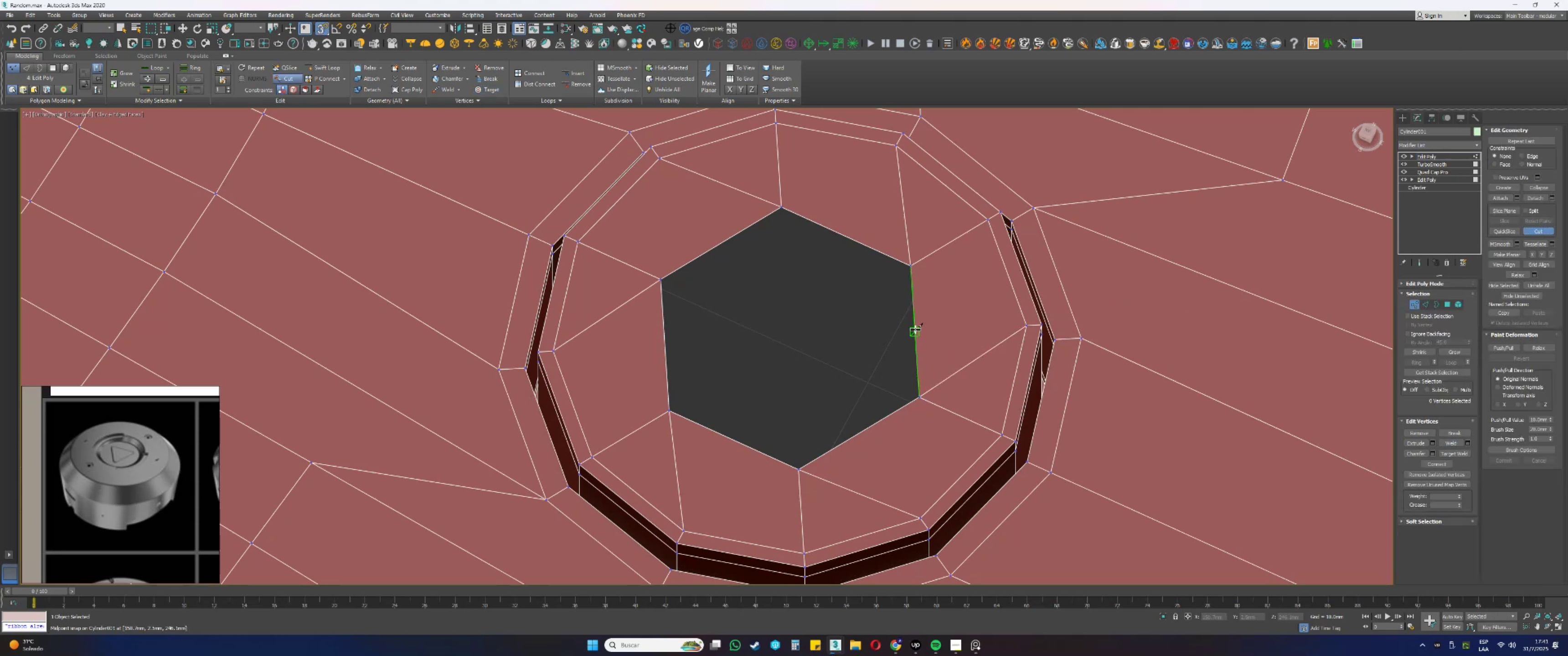 
key(S)
 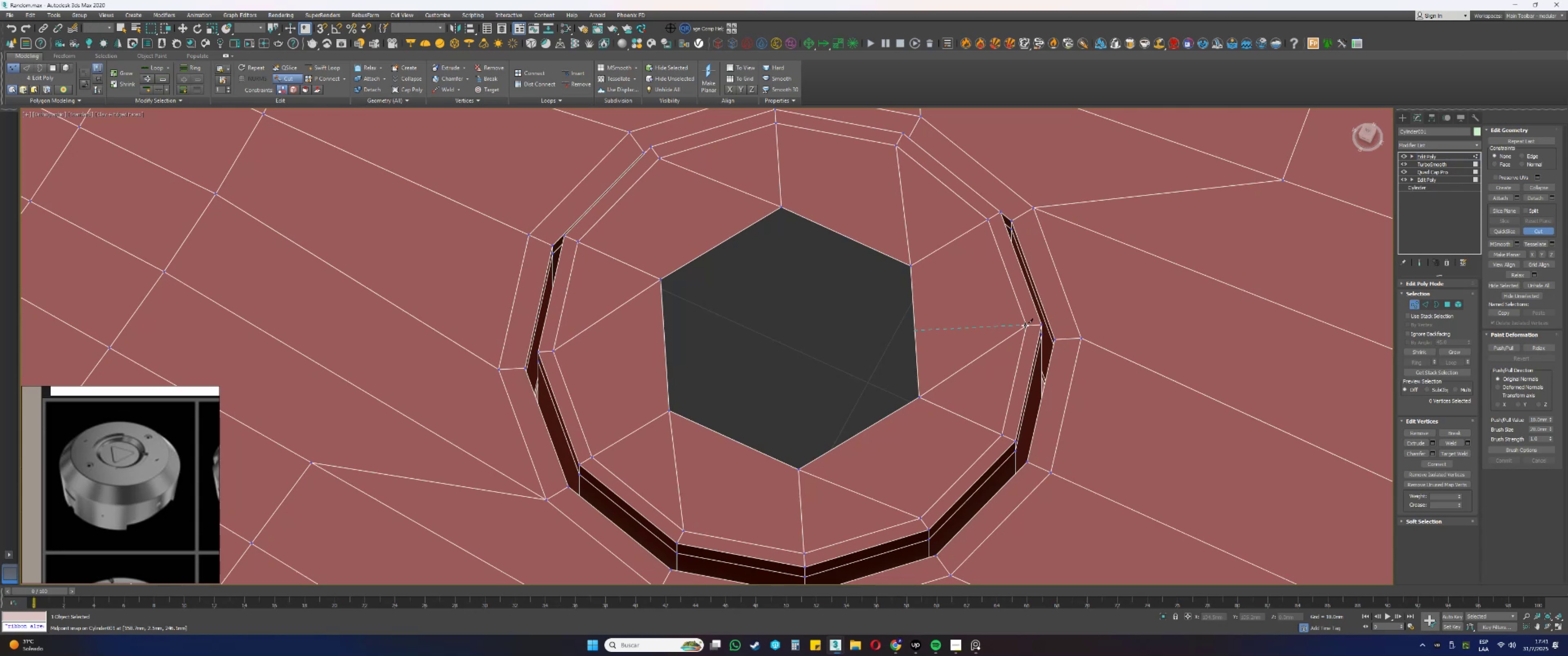 
right_click([957, 330])
 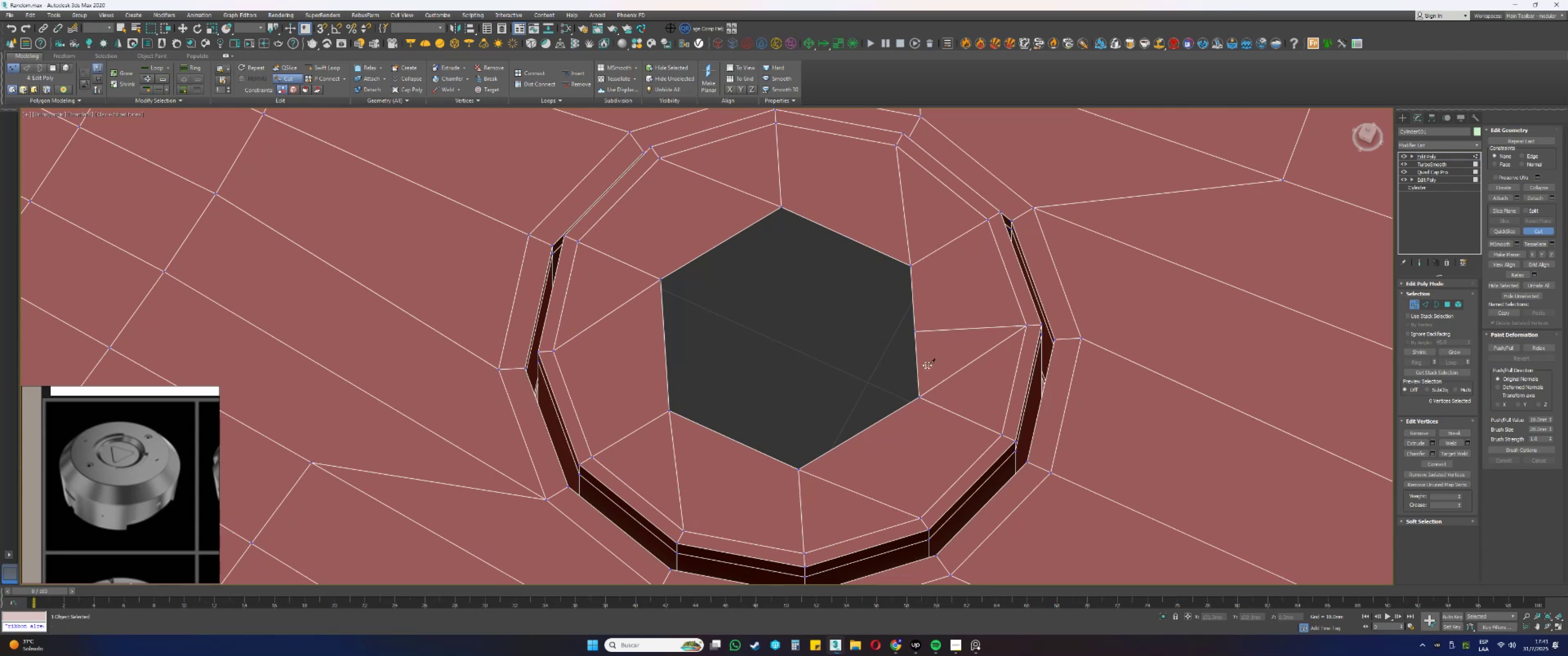 
key(S)
 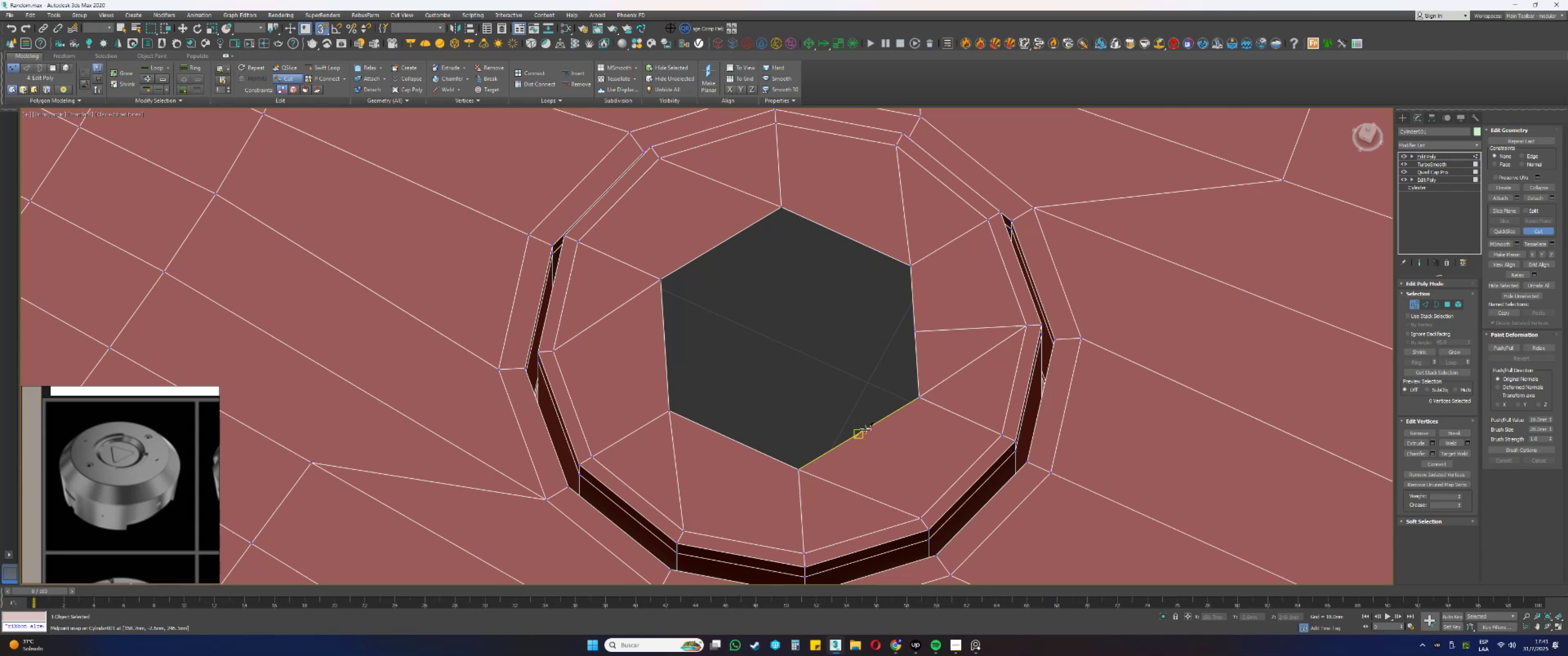 
left_click([861, 431])
 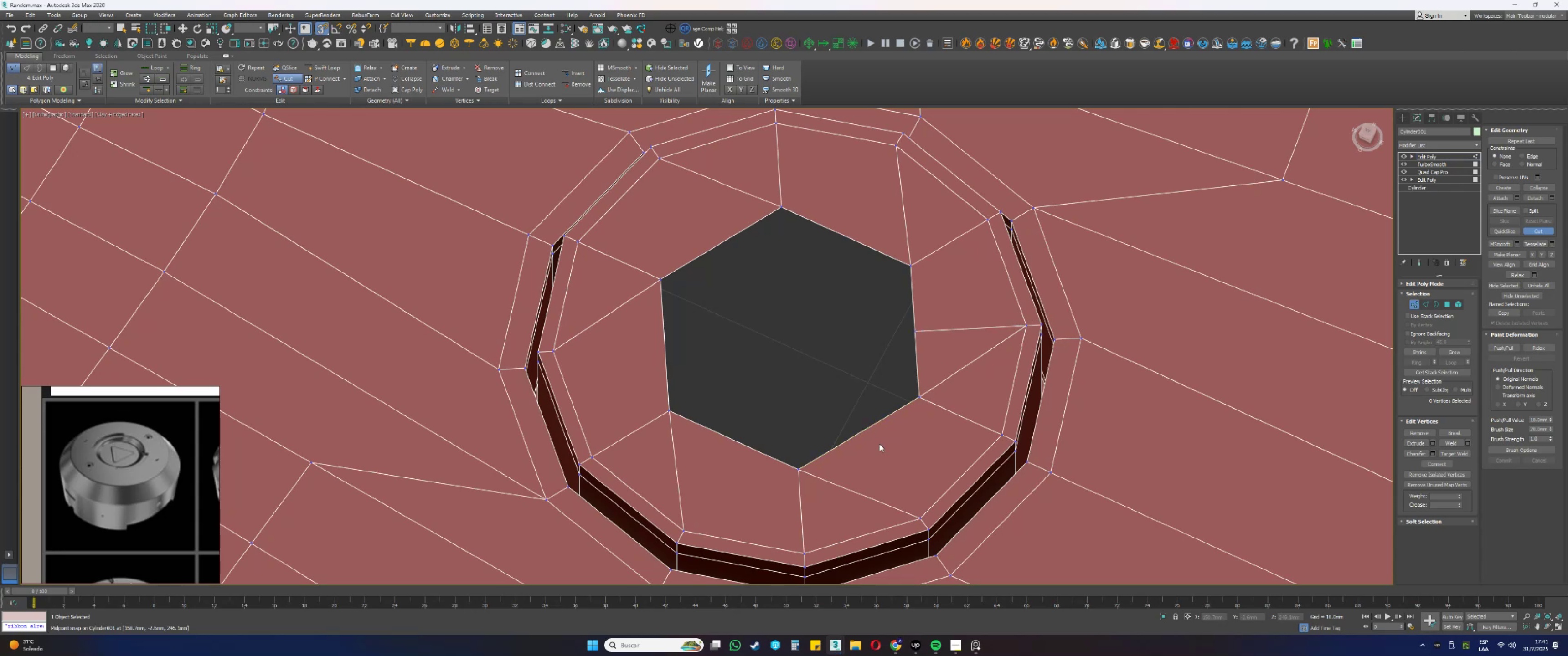 
type(ss)
 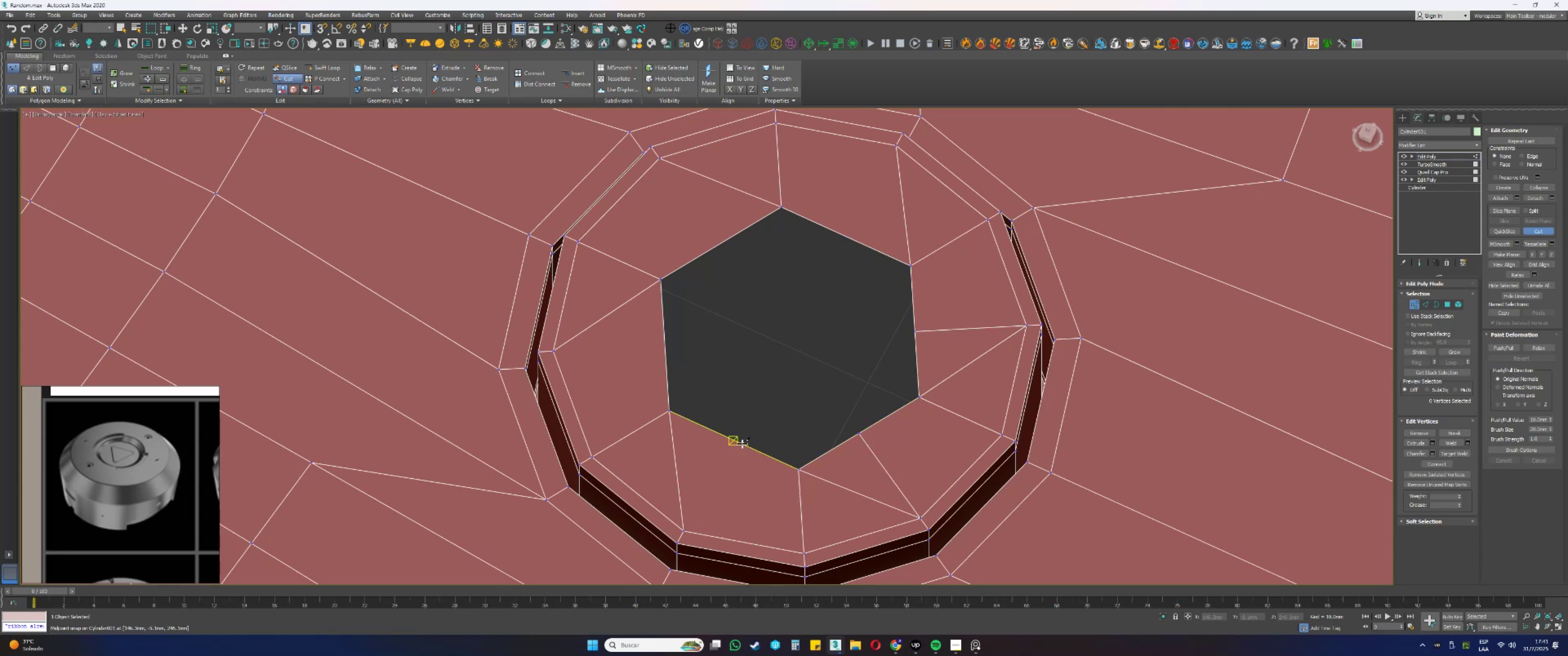 
left_click([738, 442])
 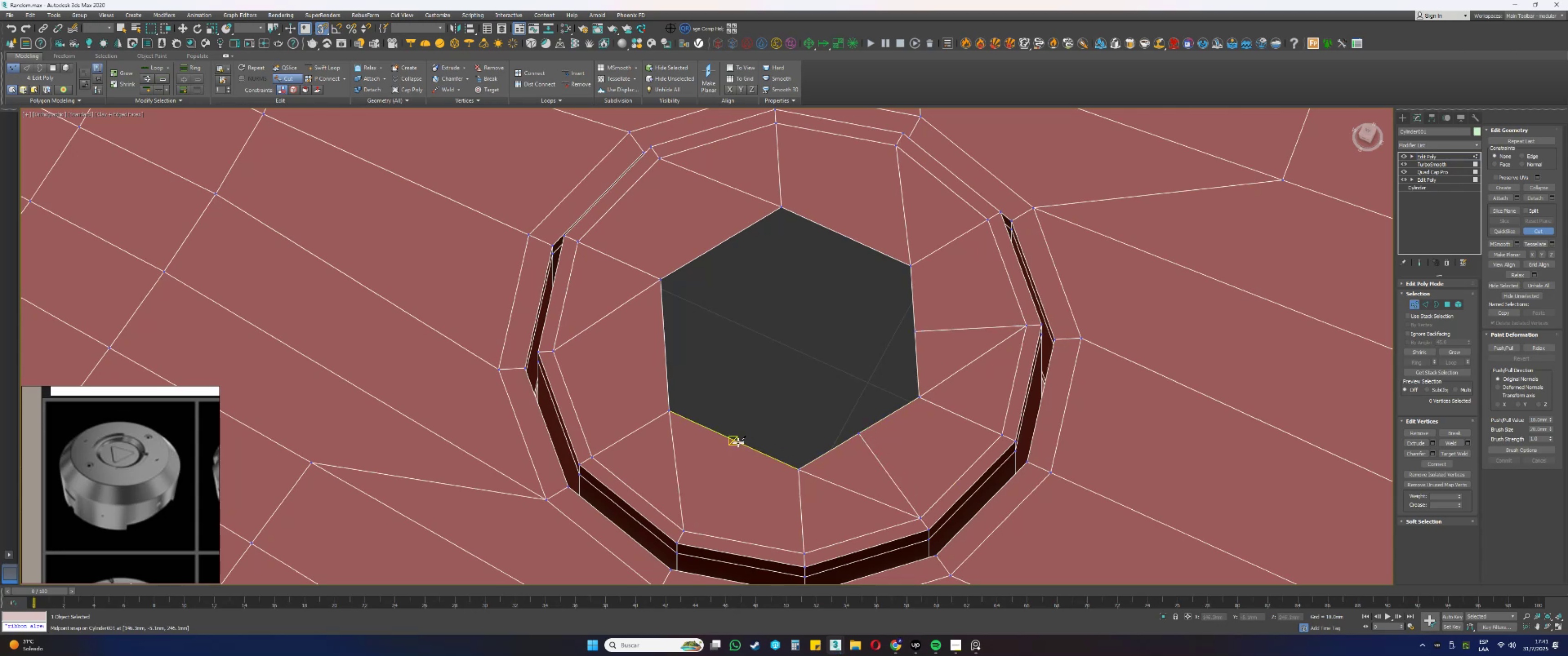 
key(S)
 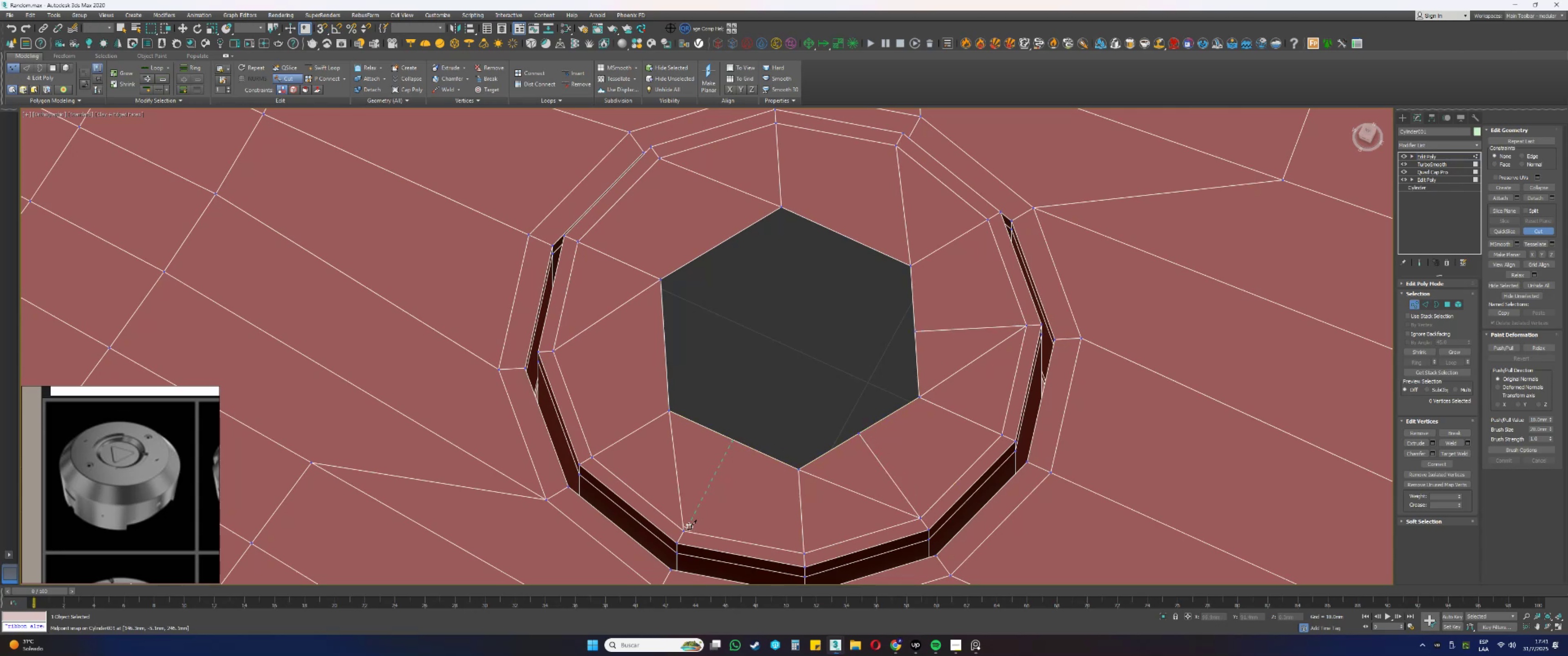 
left_click([683, 532])
 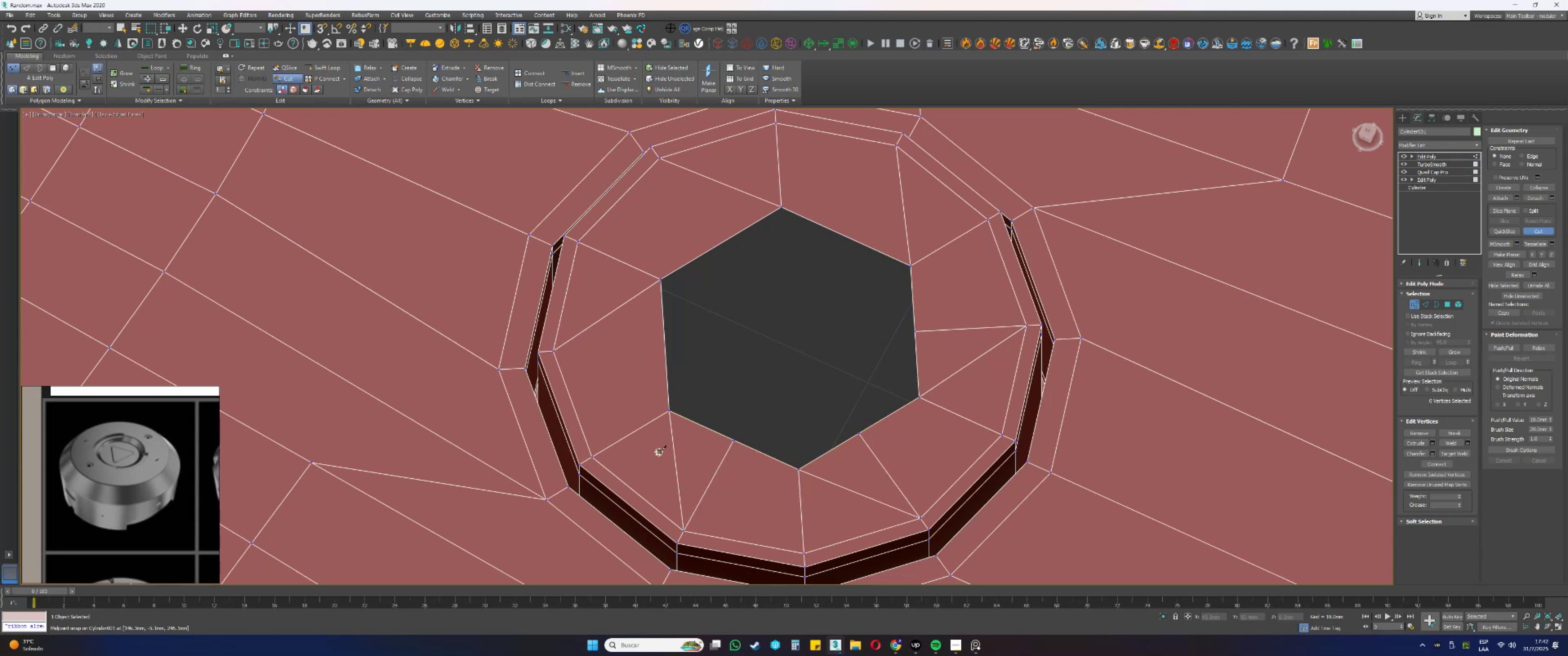 
key(S)
 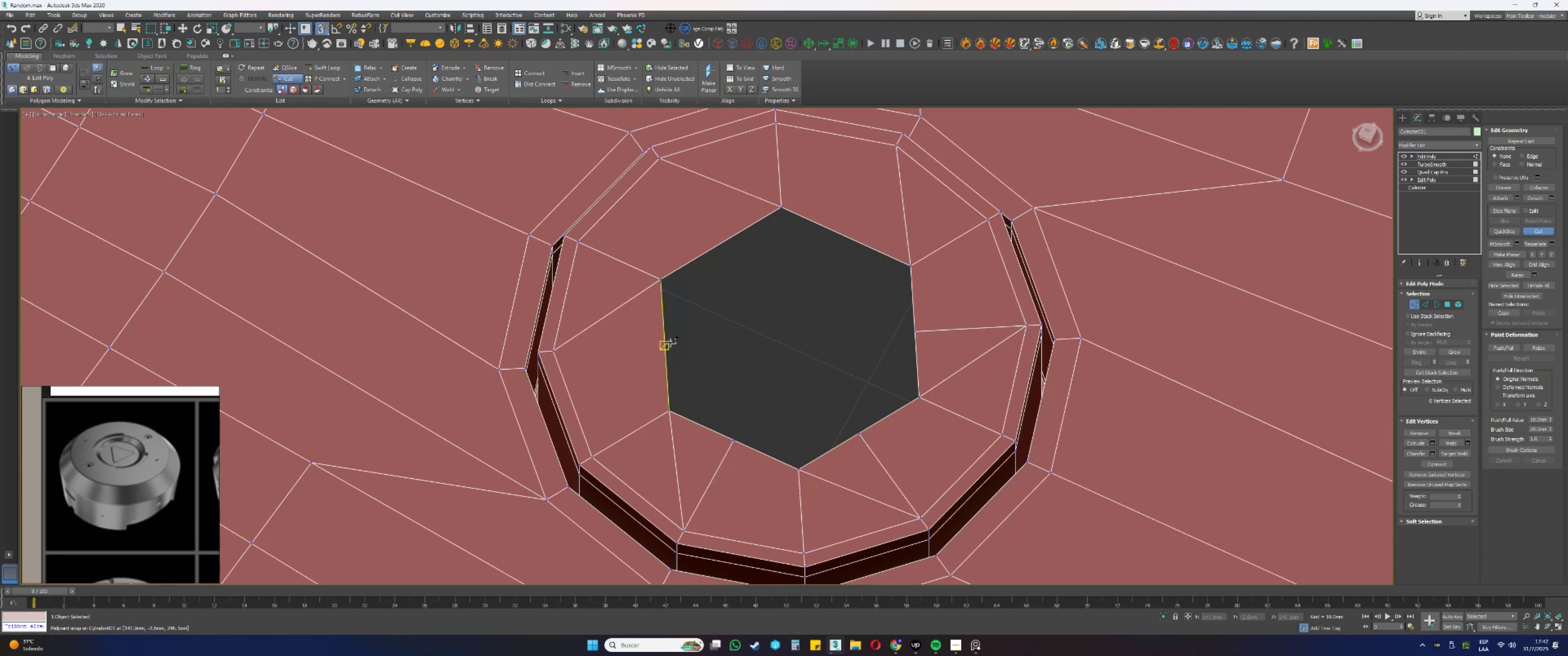 
left_click([663, 344])
 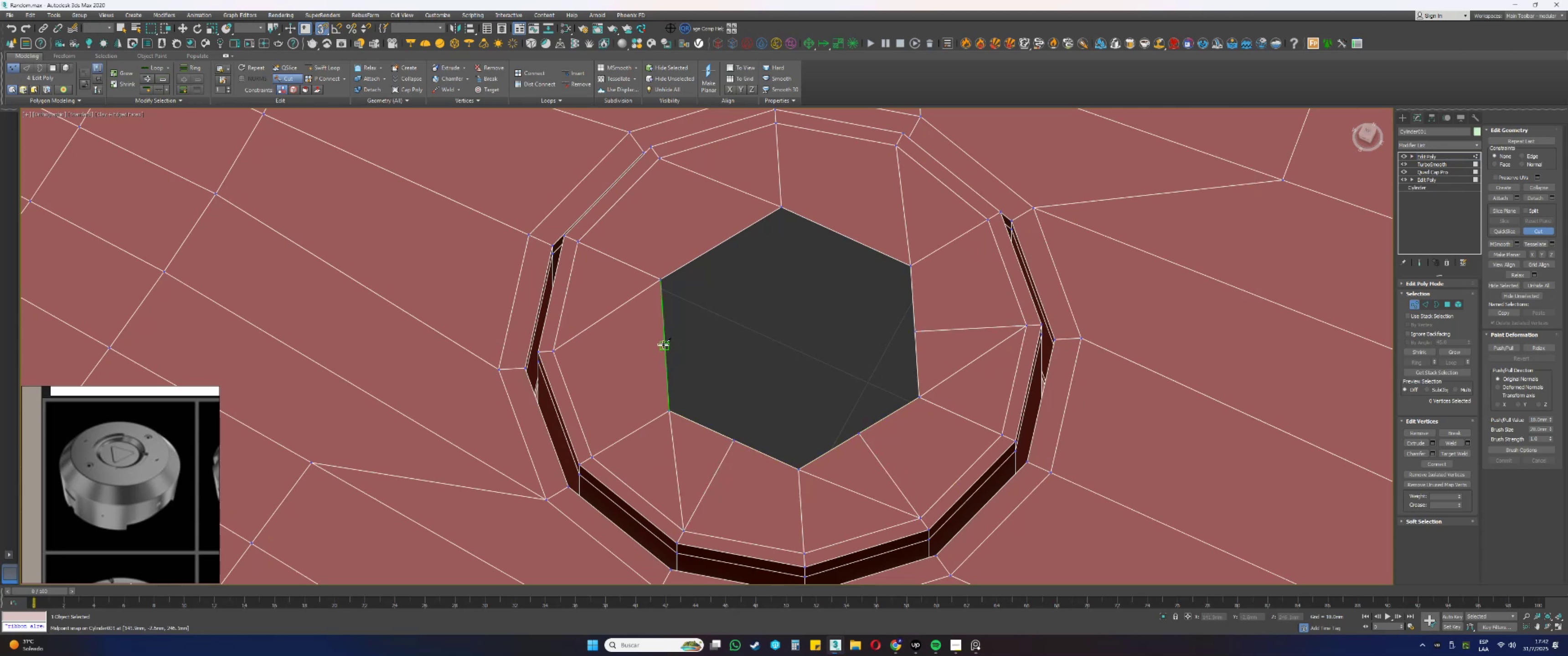 
key(S)
 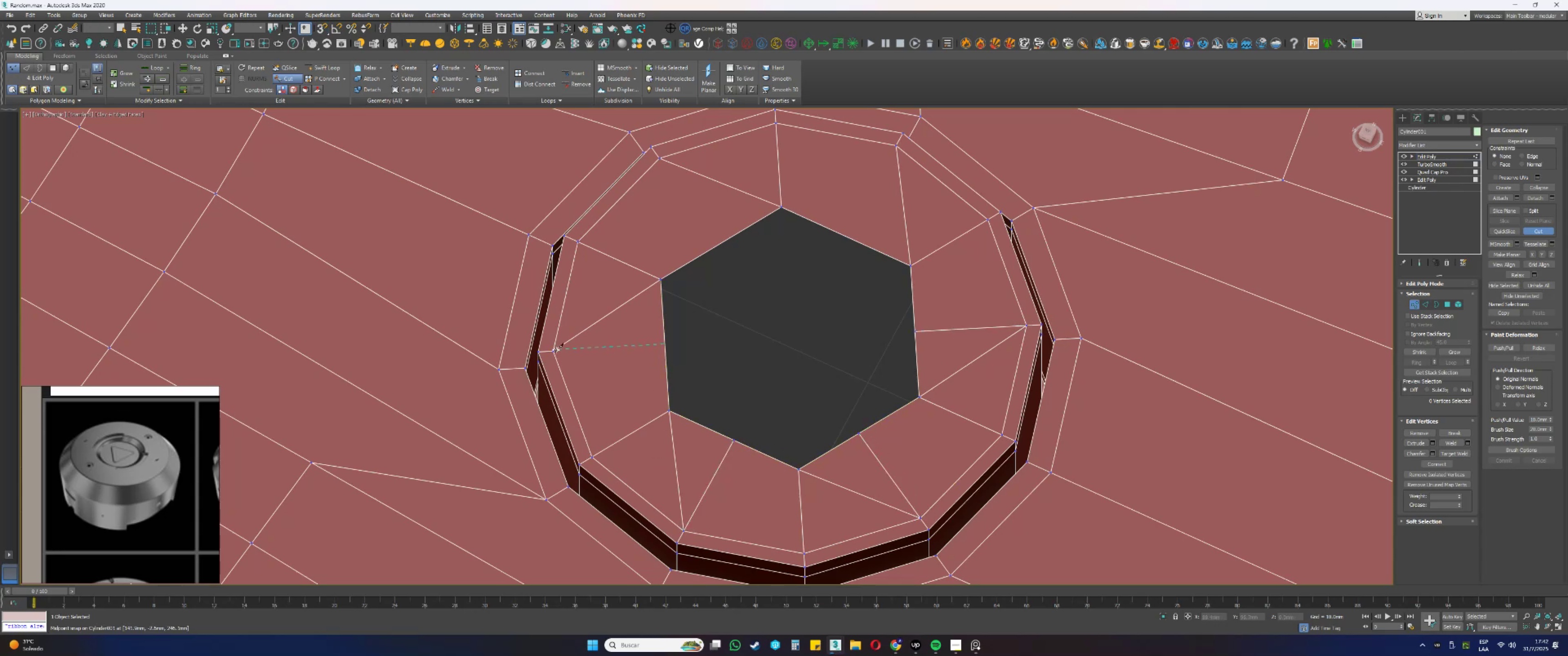 
left_click([552, 350])
 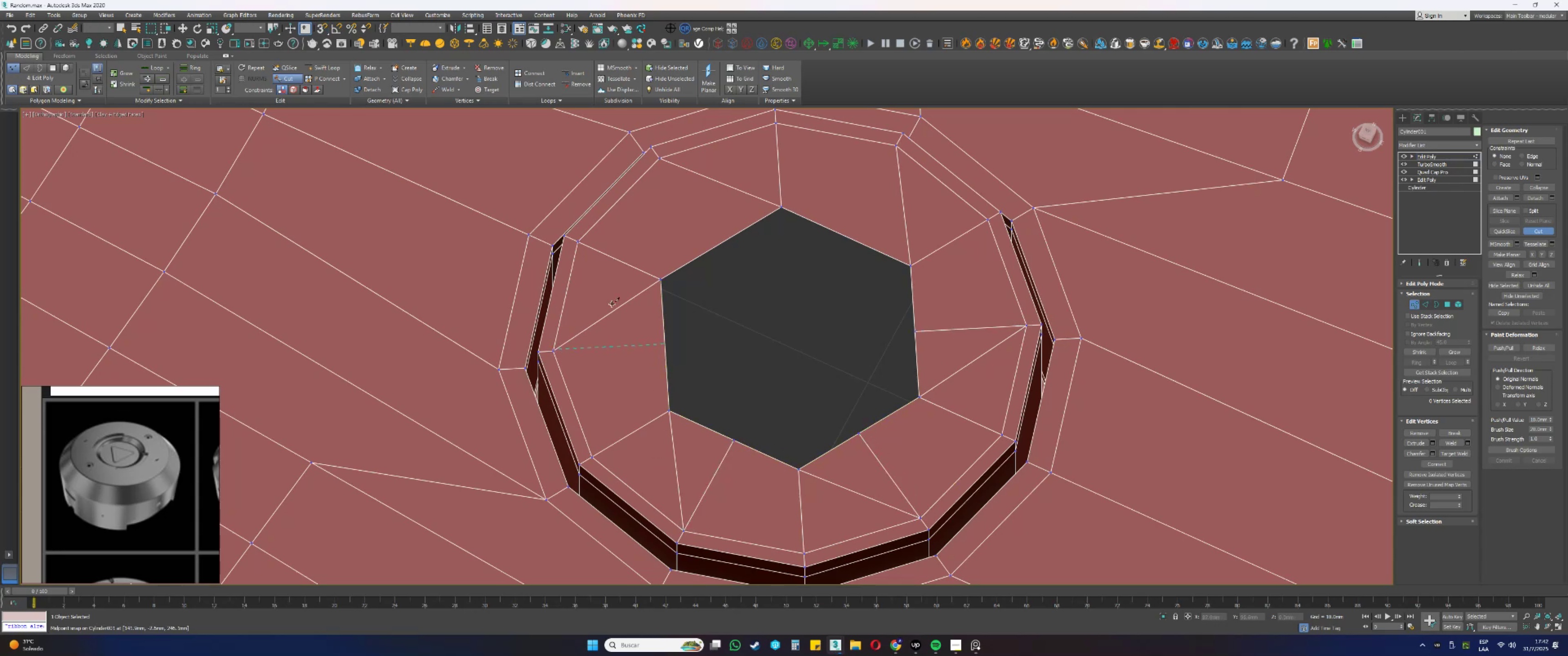 
key(S)
 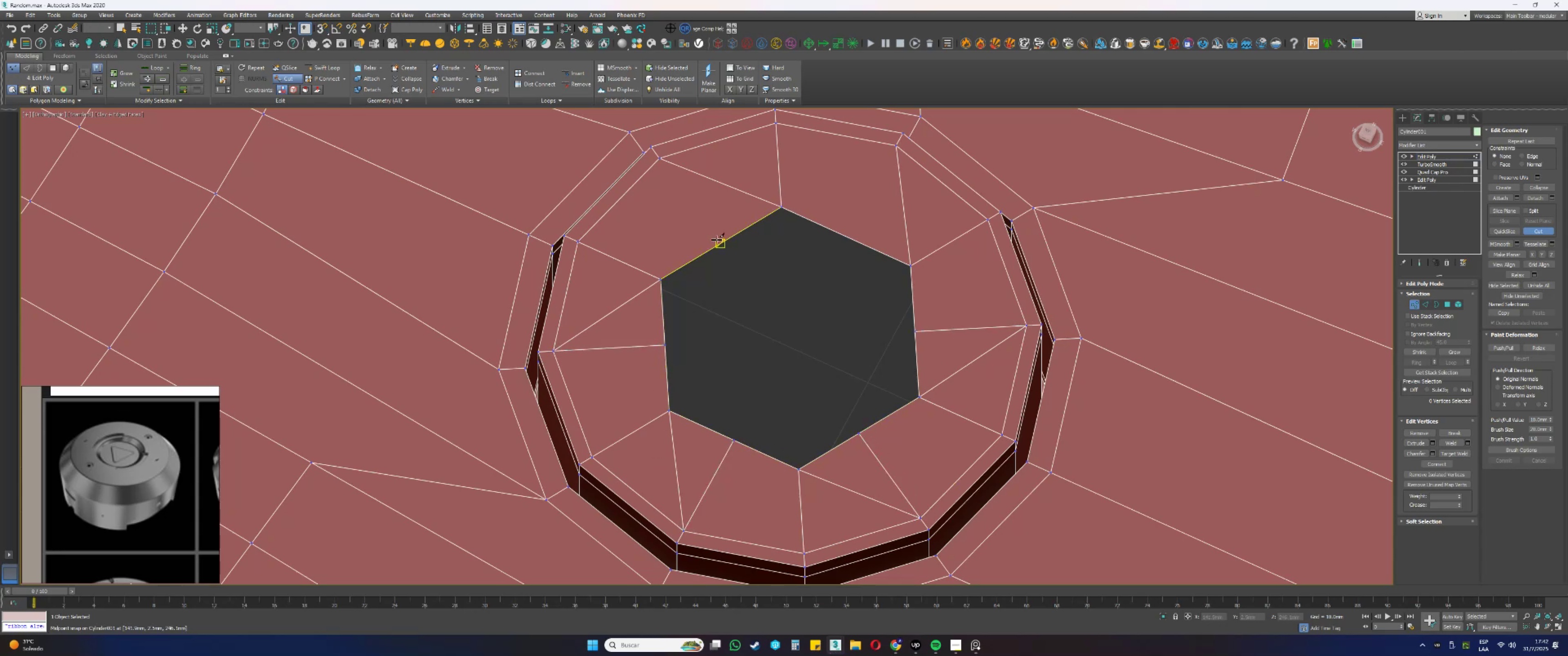 
left_click([719, 243])
 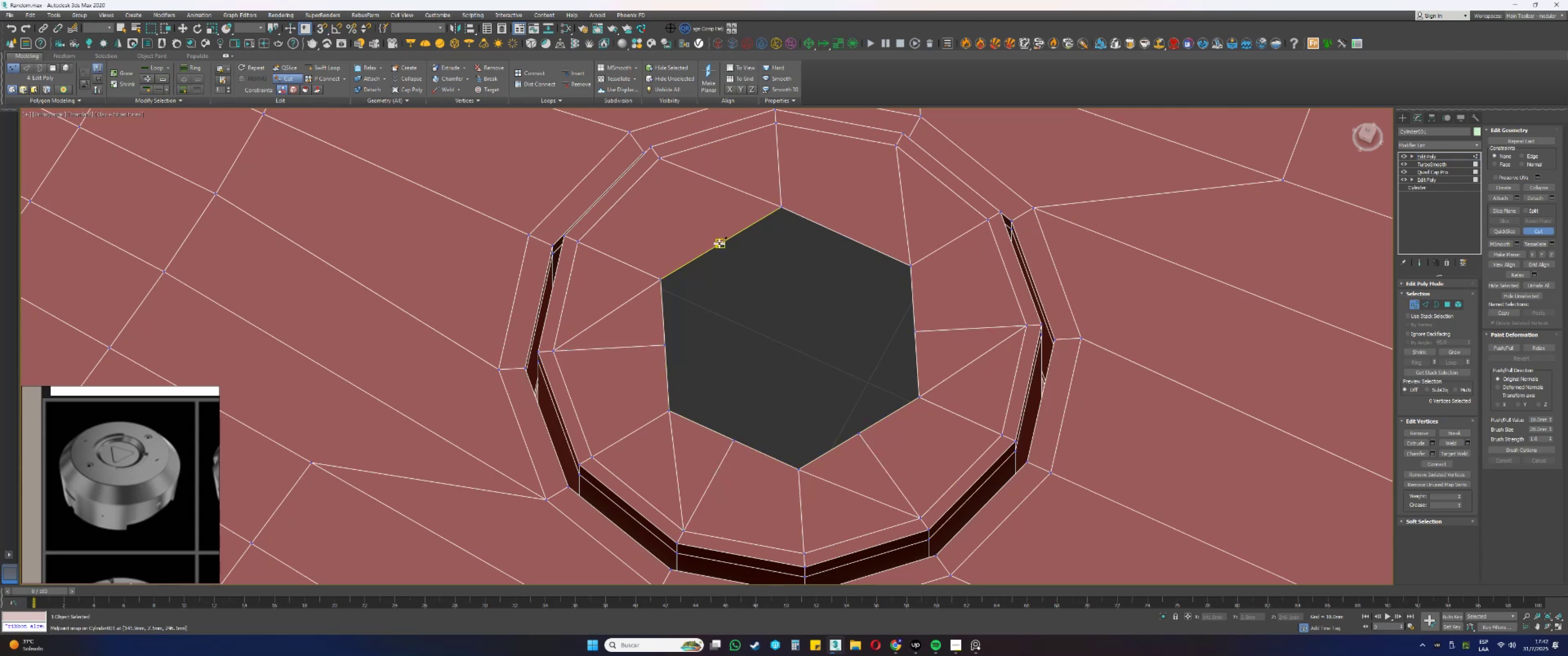 
key(S)
 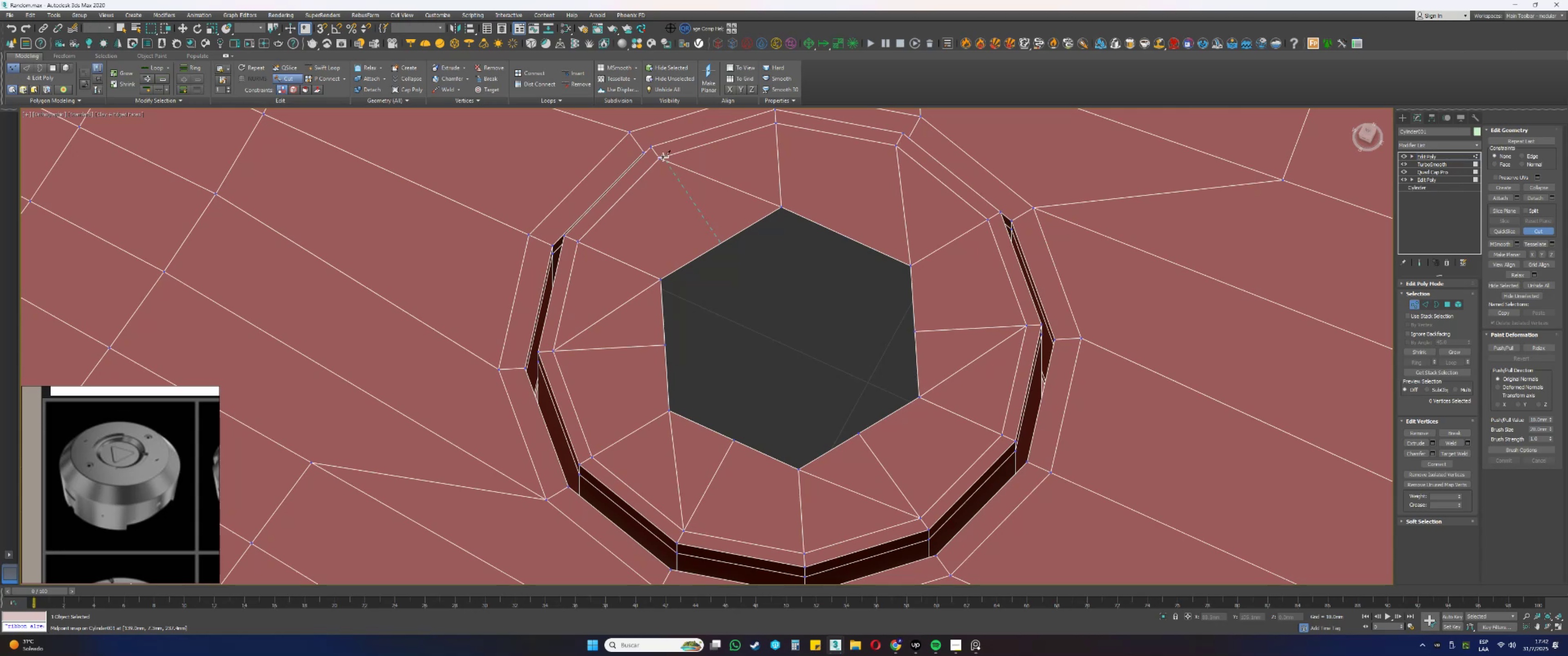 
left_click([660, 156])
 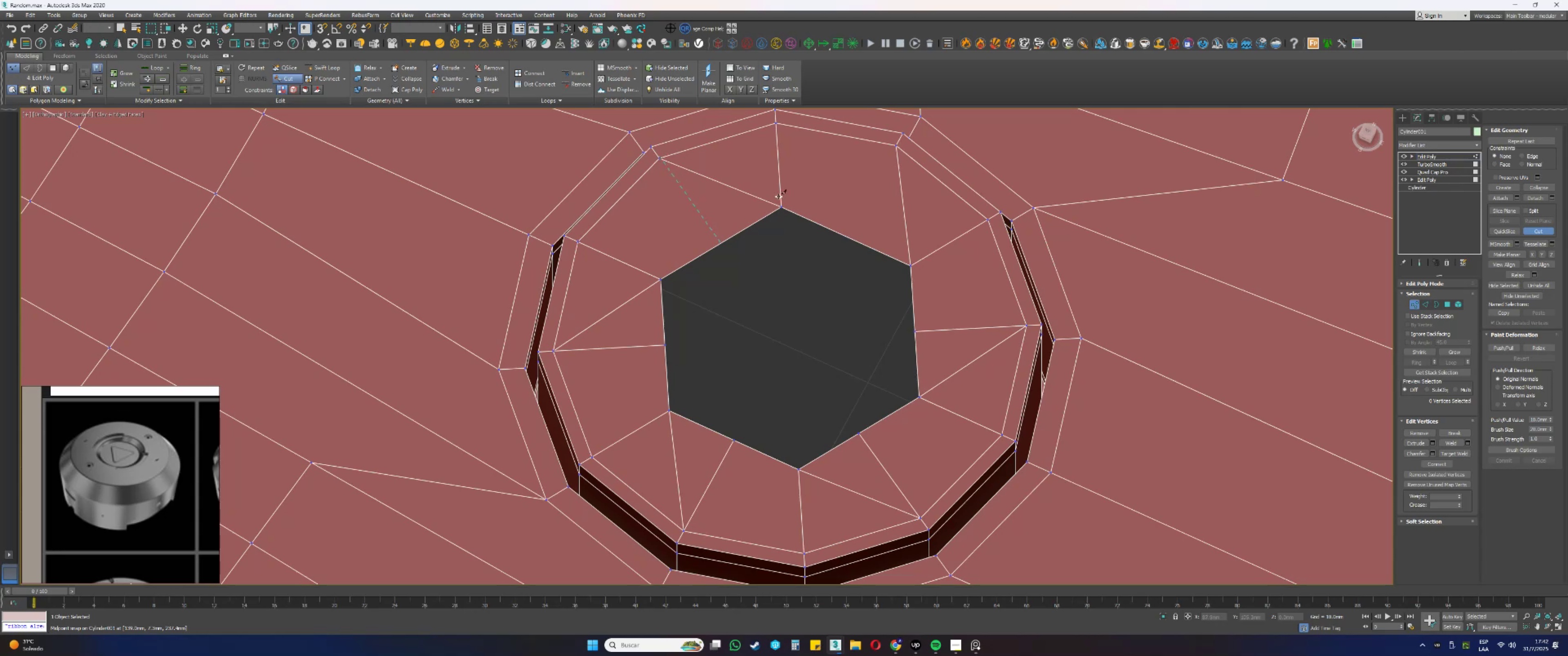 
type(ss)
 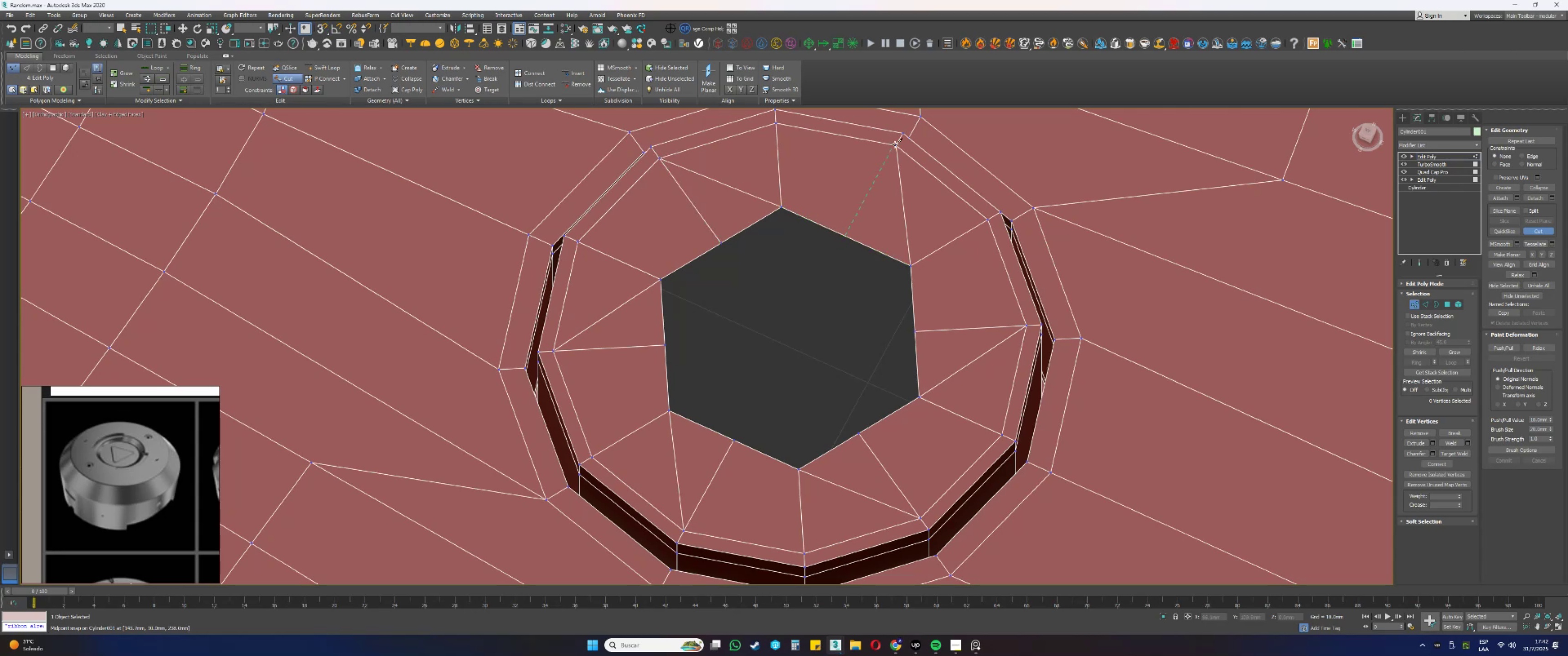 
left_click([897, 144])
 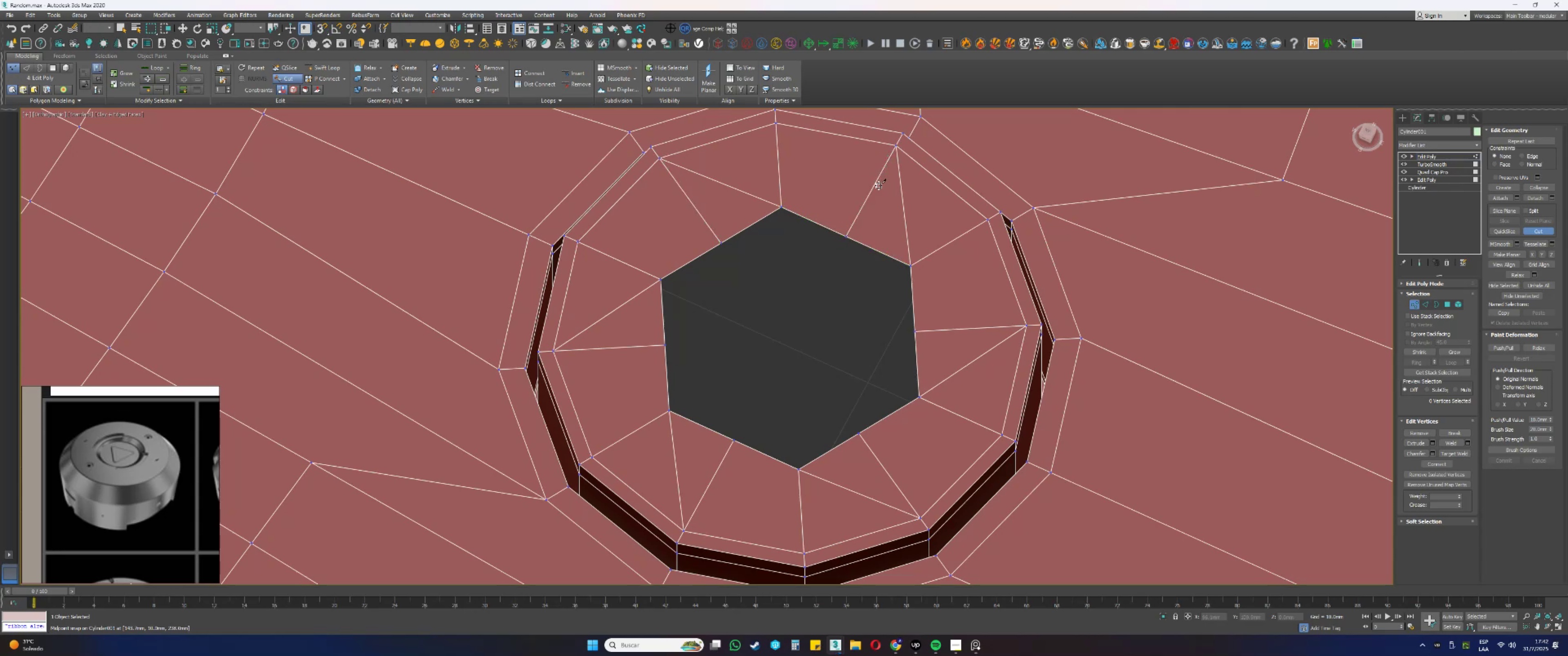 
double_click([897, 227])
 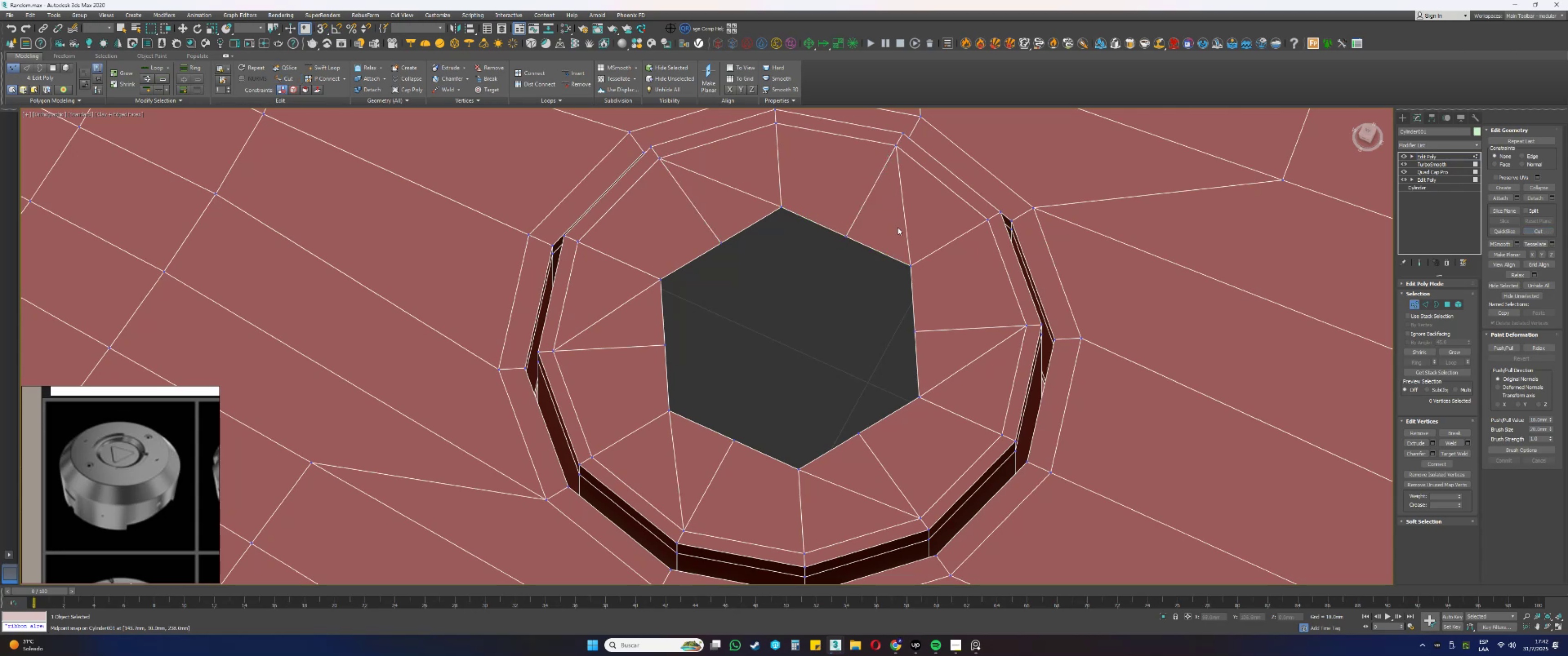 
key(2)
 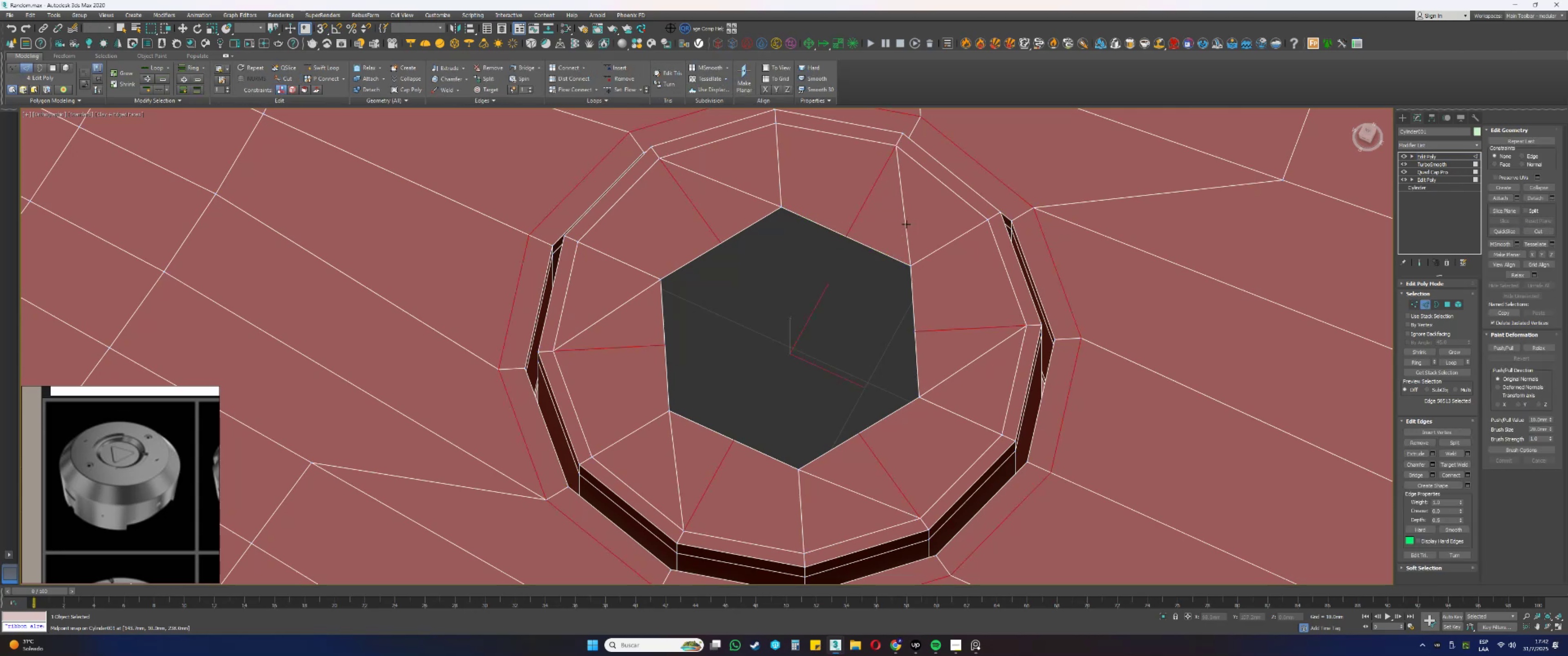 
hold_key(key=ControlLeft, duration=1.53)
left_click([969, 328])
 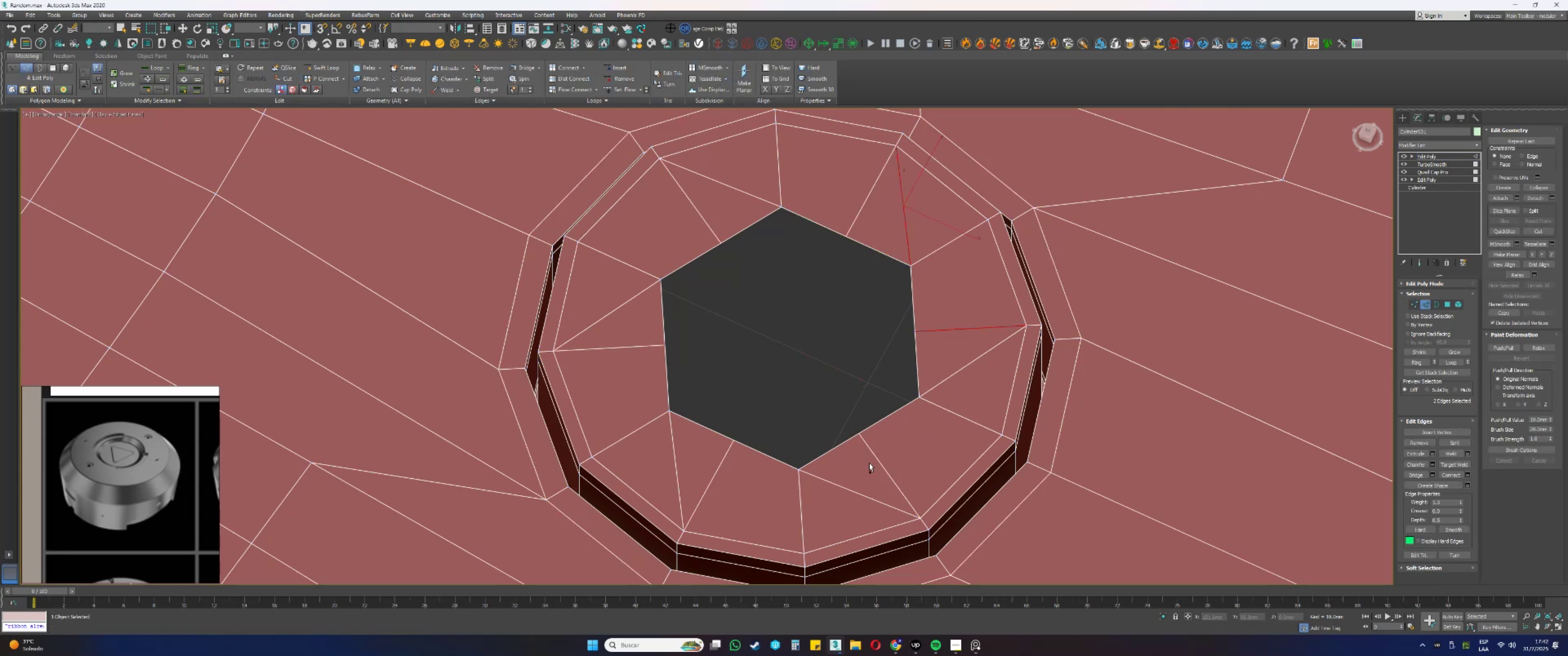 
hold_key(key=ControlLeft, duration=1.52)
 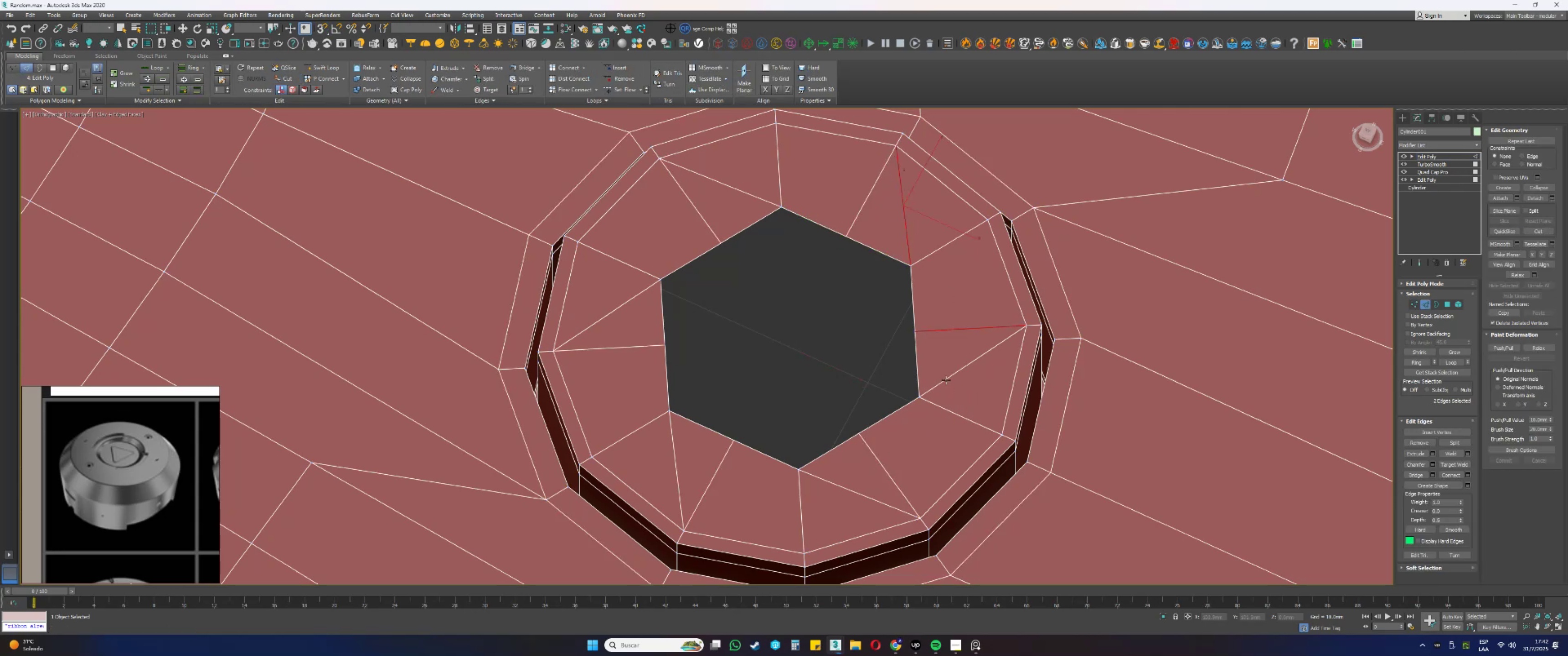 
key(Control+ControlLeft)
 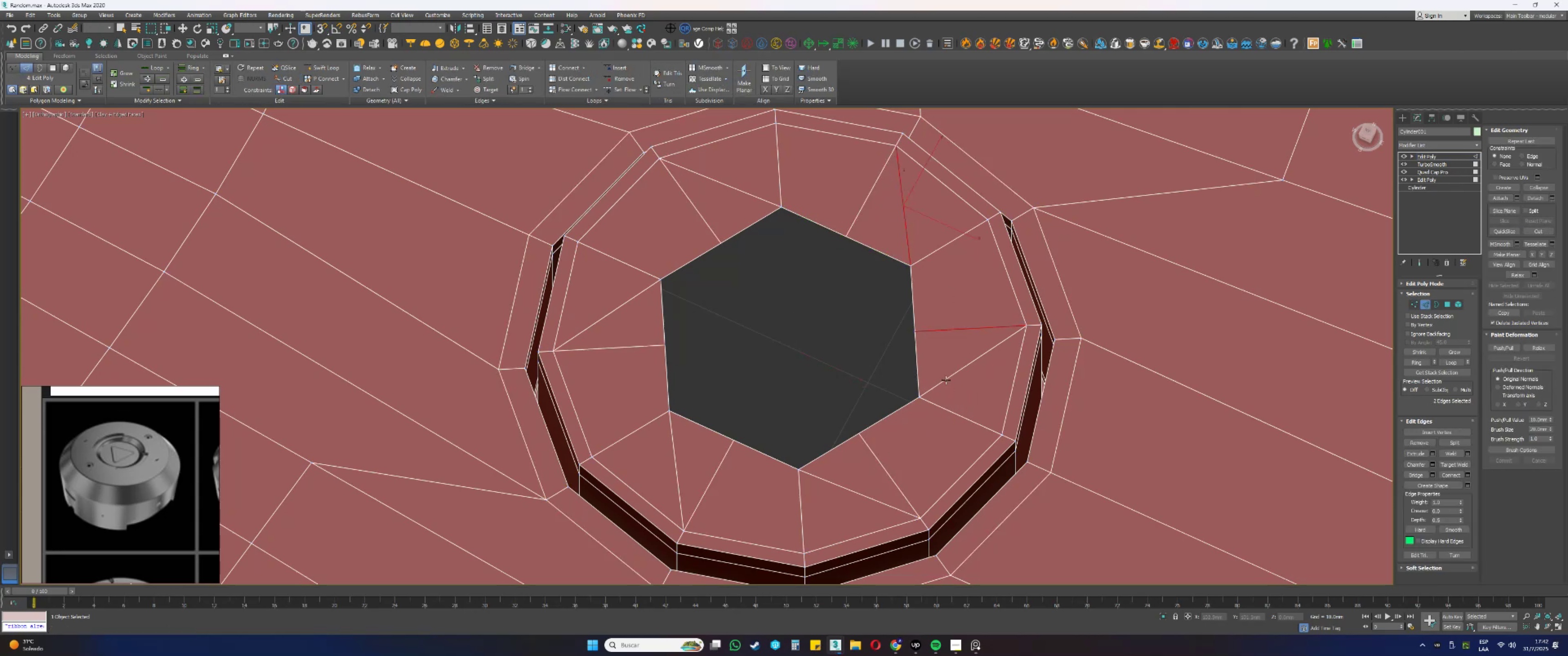 
key(Control+ControlLeft)
 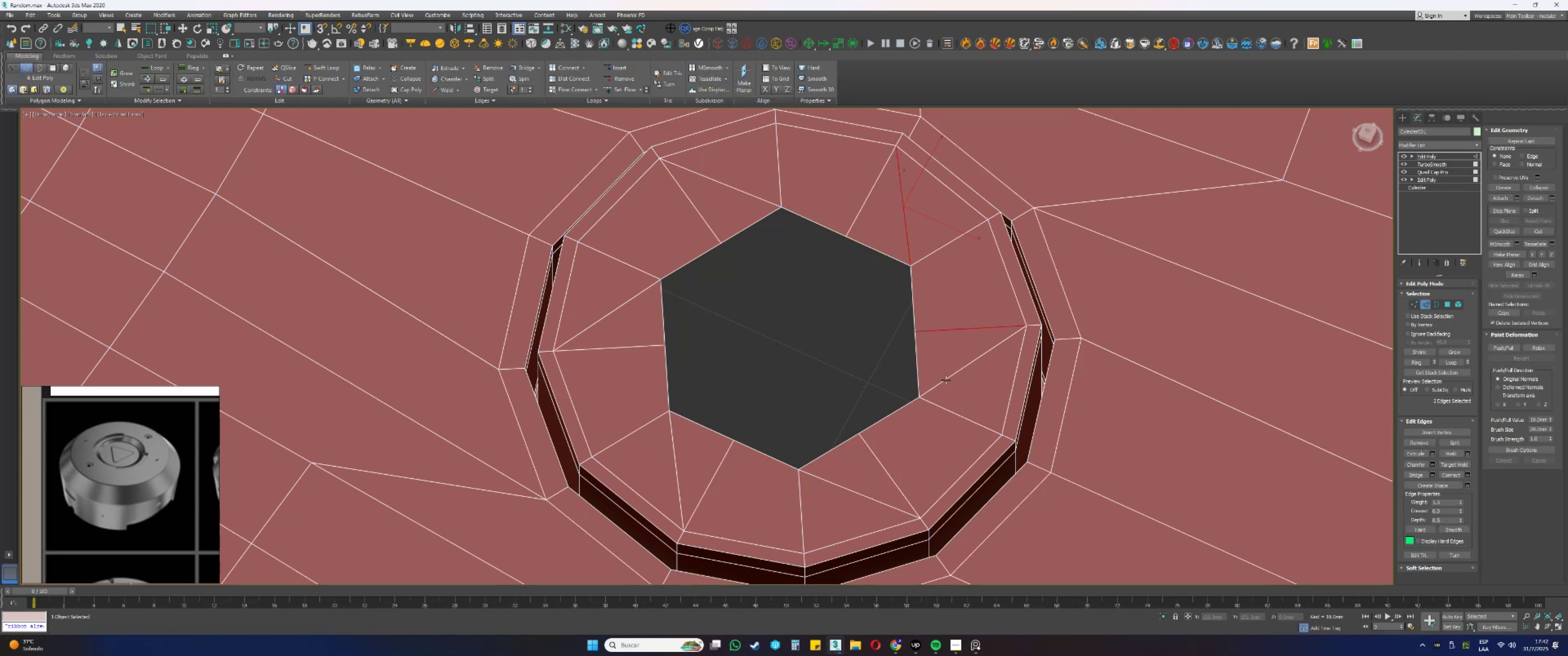 
key(Control+ControlLeft)
 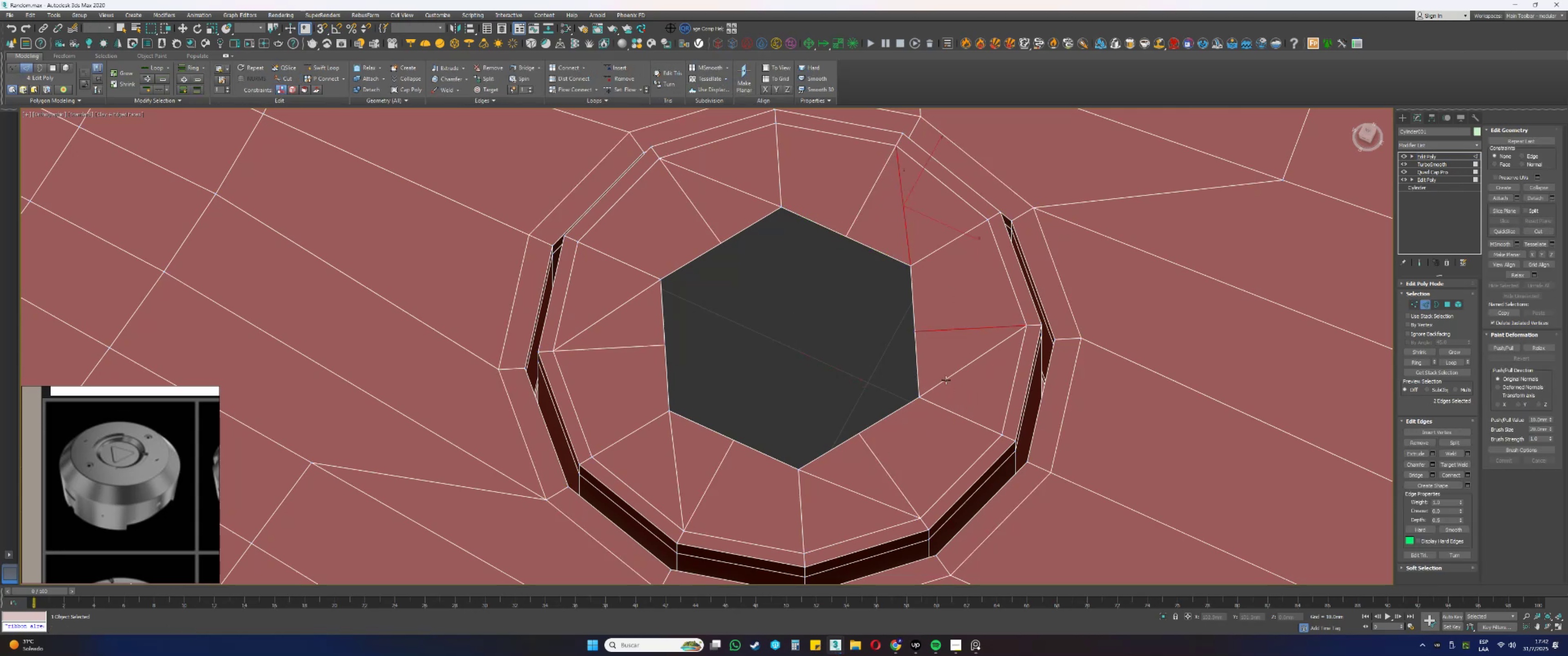 
key(Control+ControlLeft)
 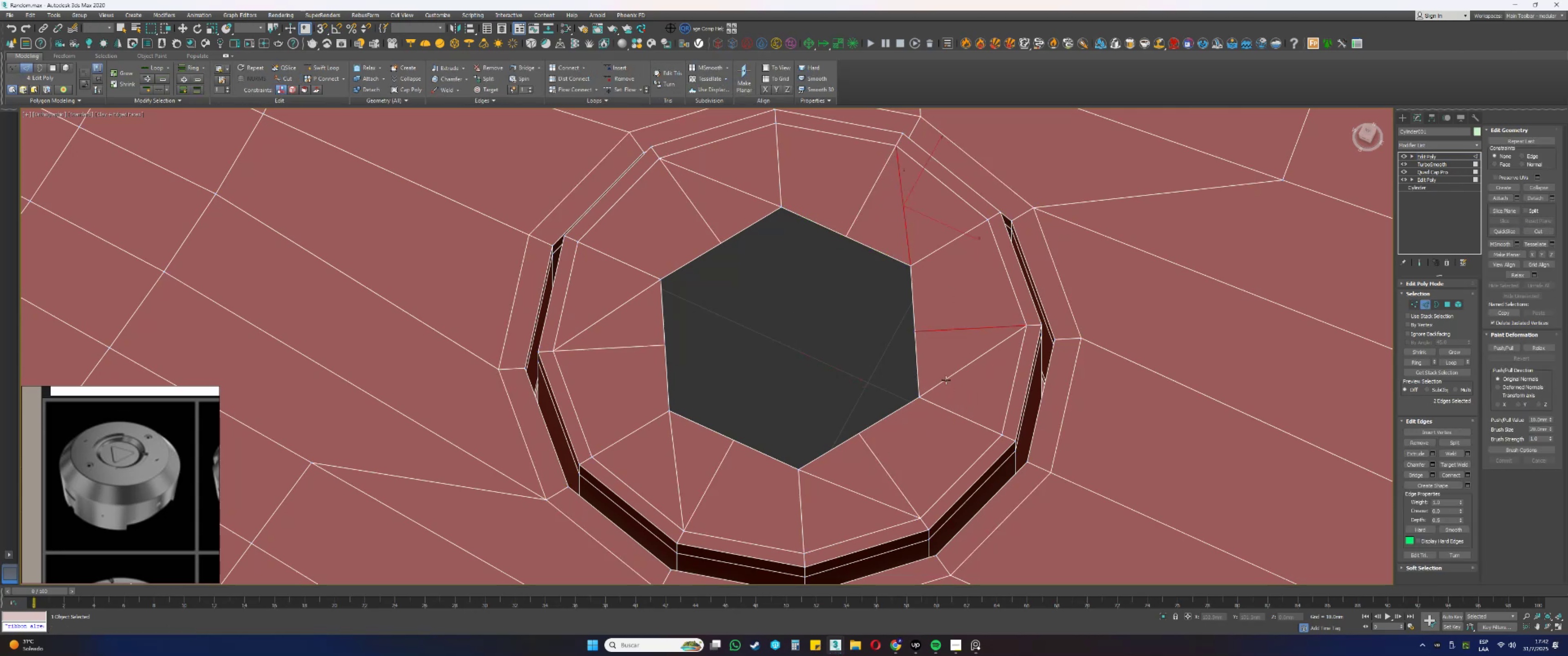 
key(Control+ControlLeft)
 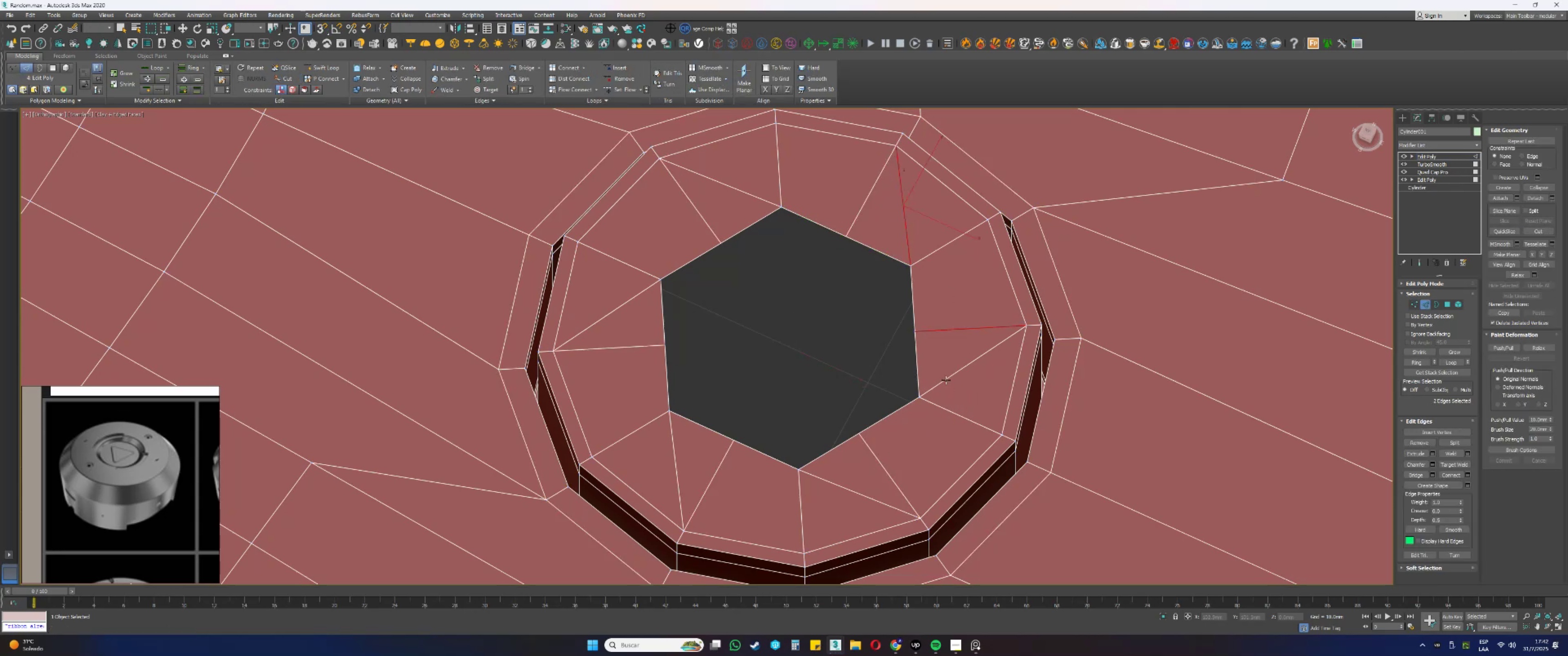 
hold_key(key=AltLeft, duration=1.13)
 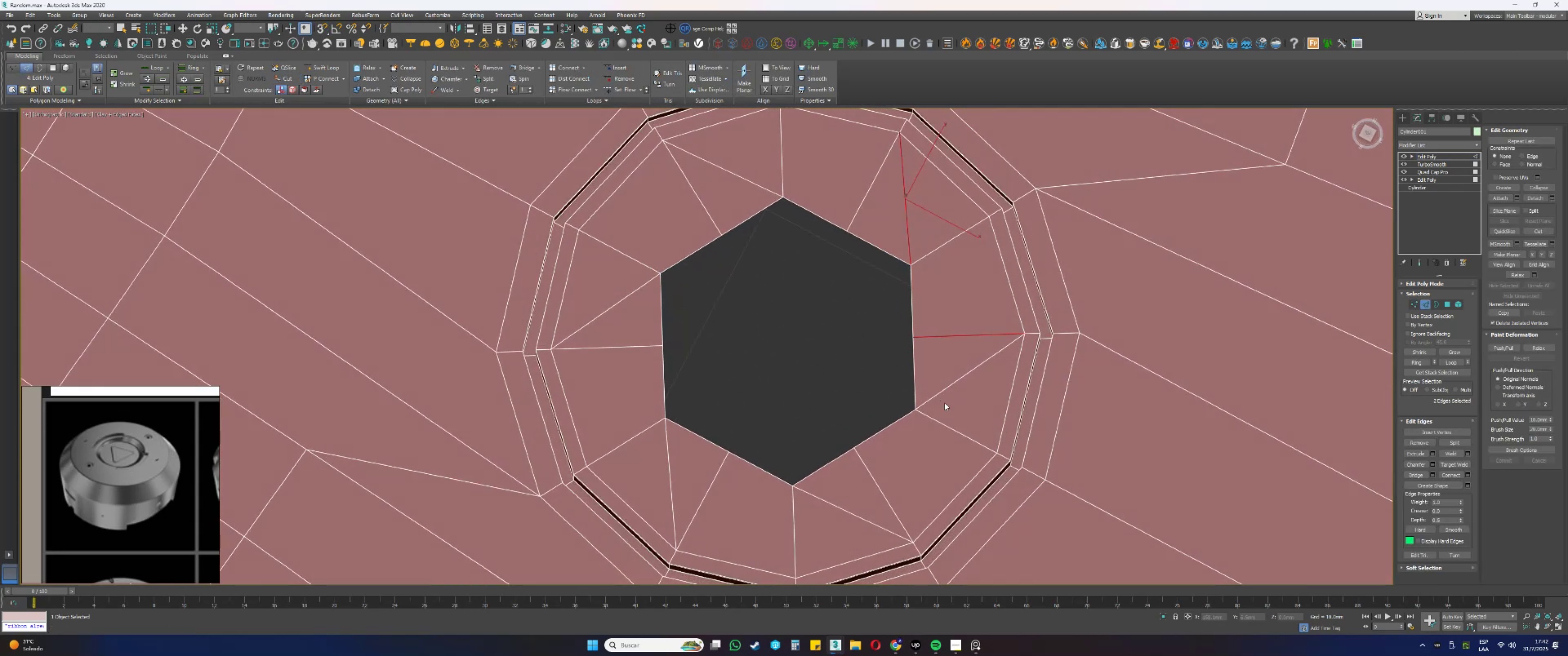 
hold_key(key=ControlLeft, duration=0.88)
left_click([939, 420])
 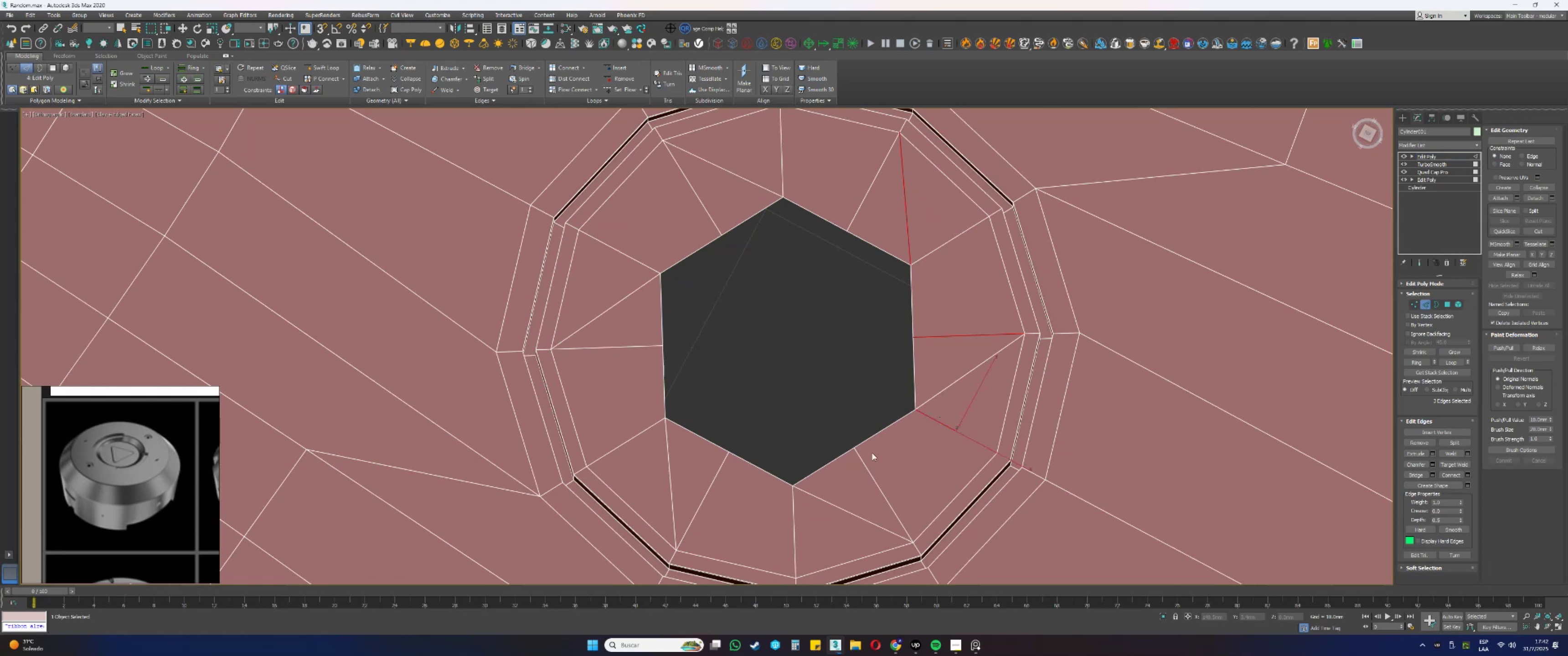 
hold_key(key=ControlLeft, duration=1.54)
double_click([811, 495])
 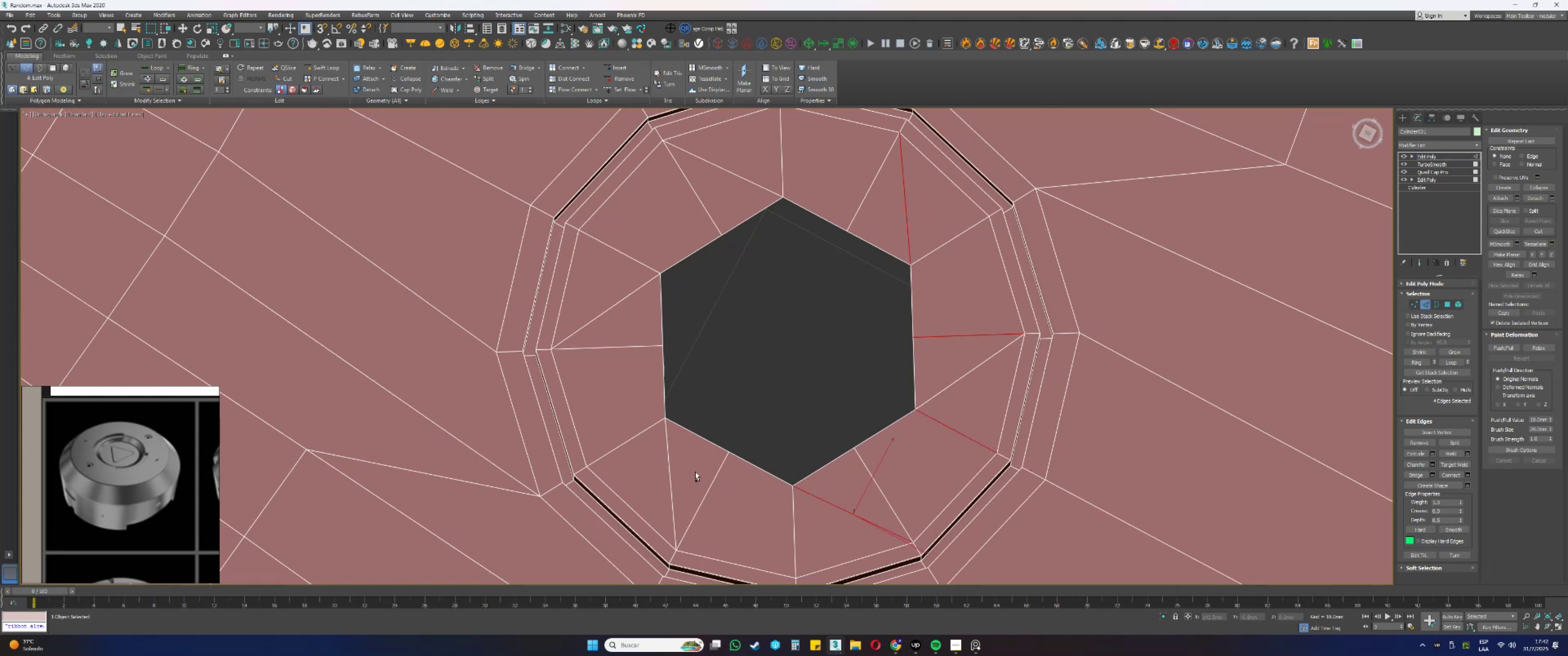 
hold_key(key=ControlLeft, duration=1.51)
left_click_drag(start_coordinate=[672, 465], to_coordinate=[663, 462])
 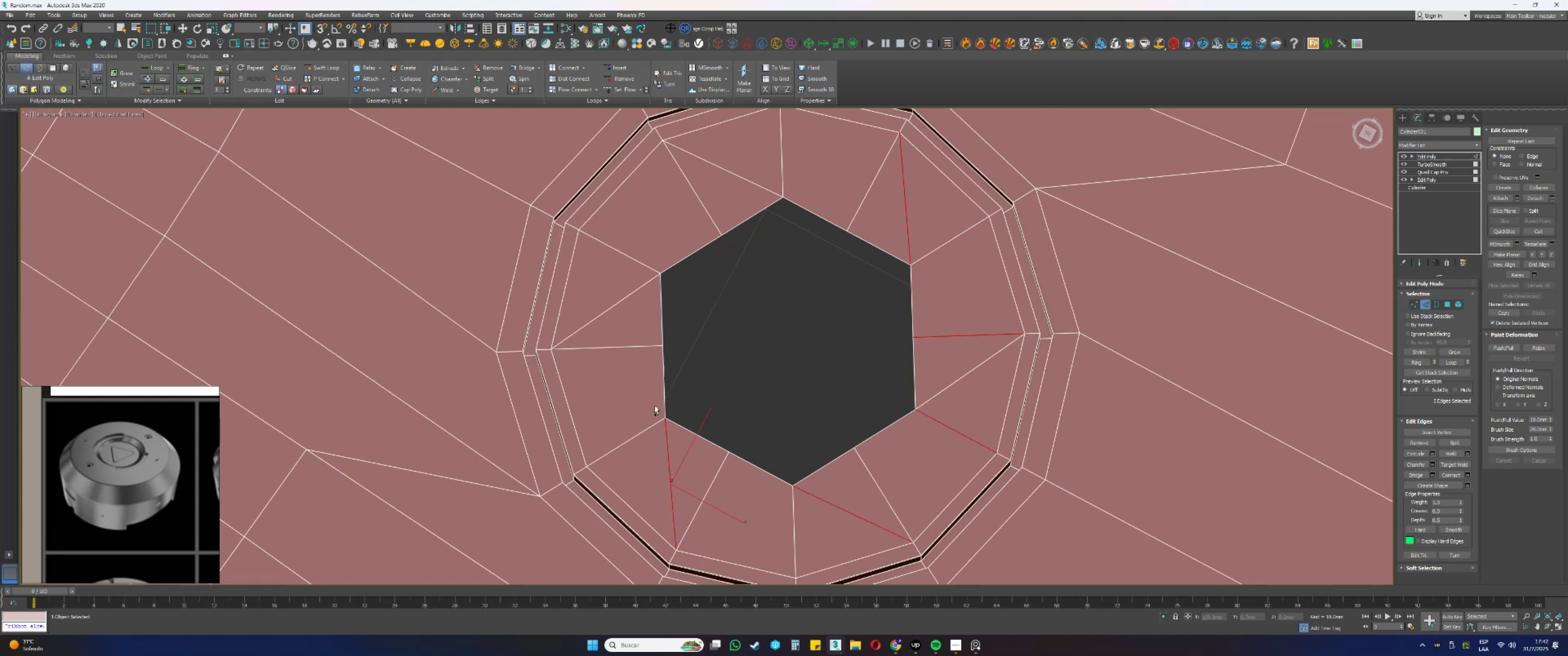 
left_click_drag(start_coordinate=[650, 369], to_coordinate=[643, 334])
 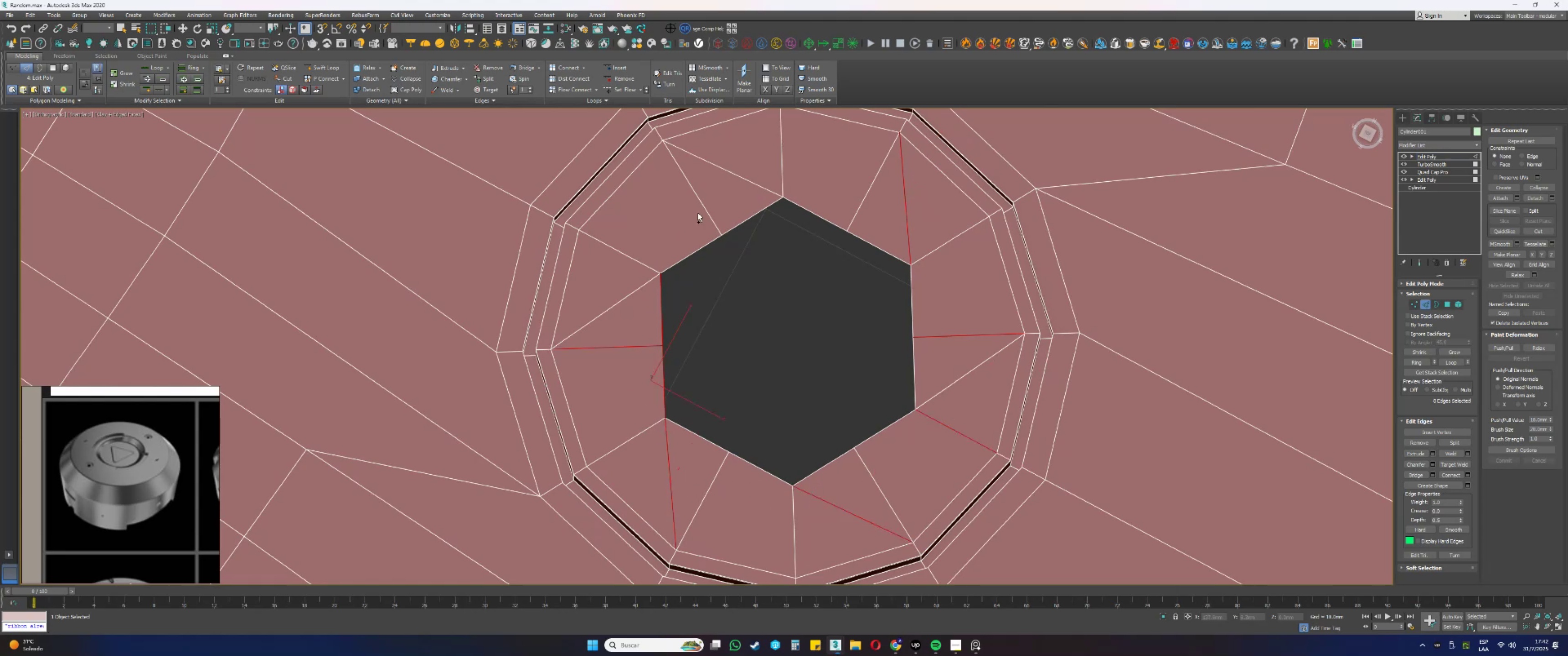 
key(Control+ControlLeft)
 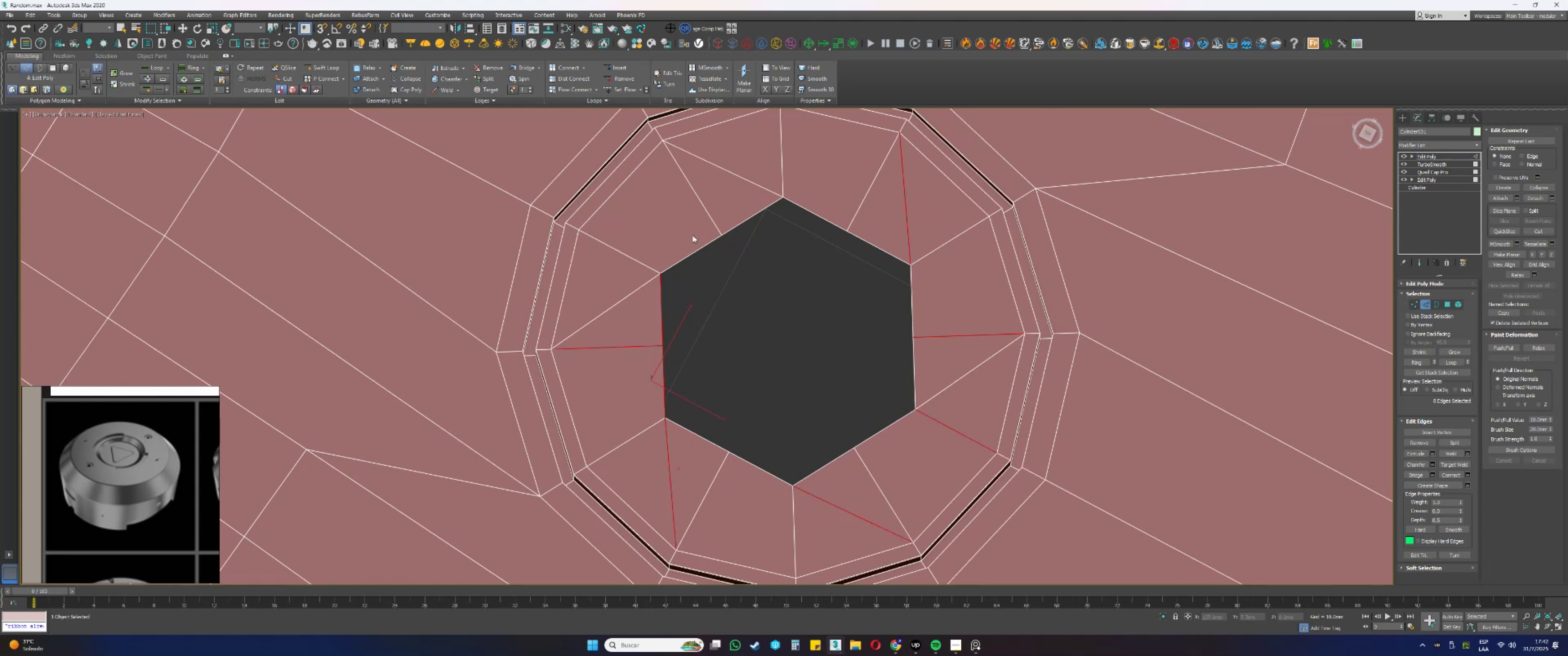 
key(Control+Z)
 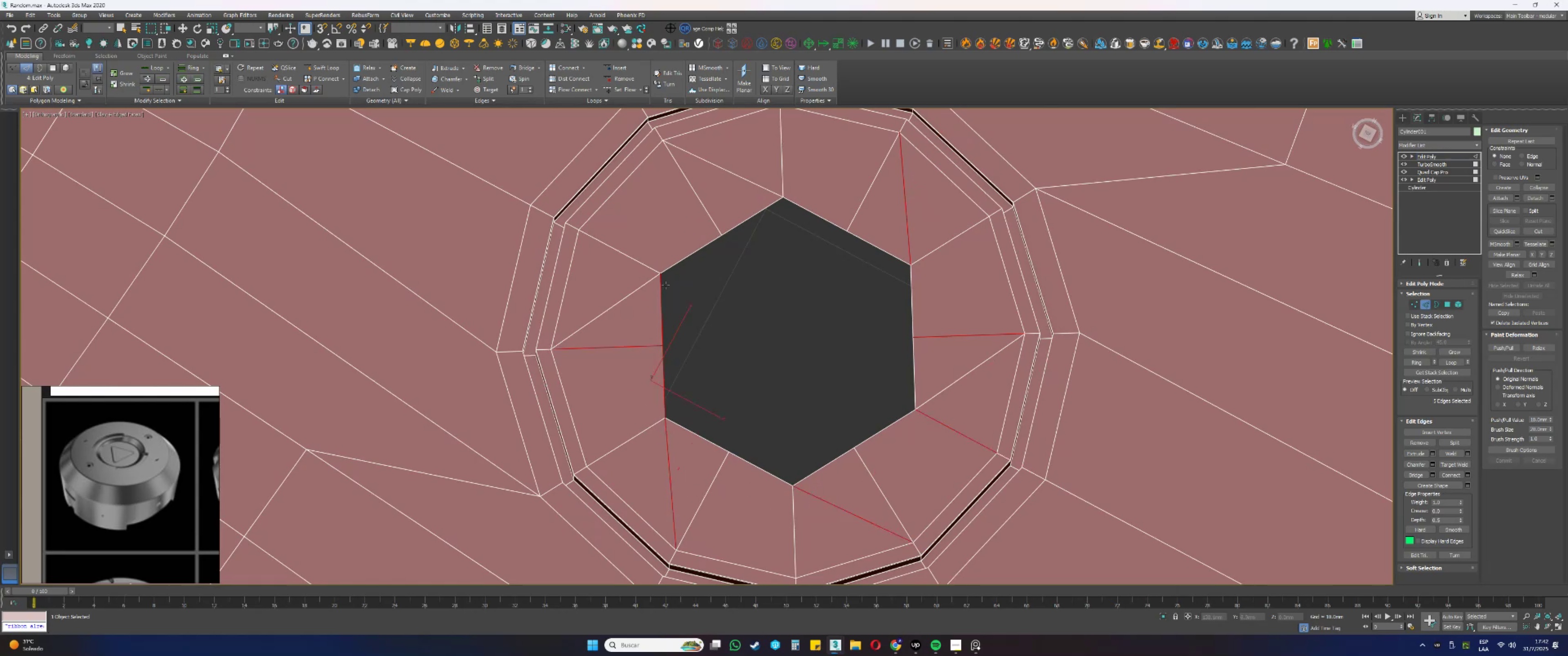 
hold_key(key=ControlLeft, duration=1.08)
left_click([641, 348])
 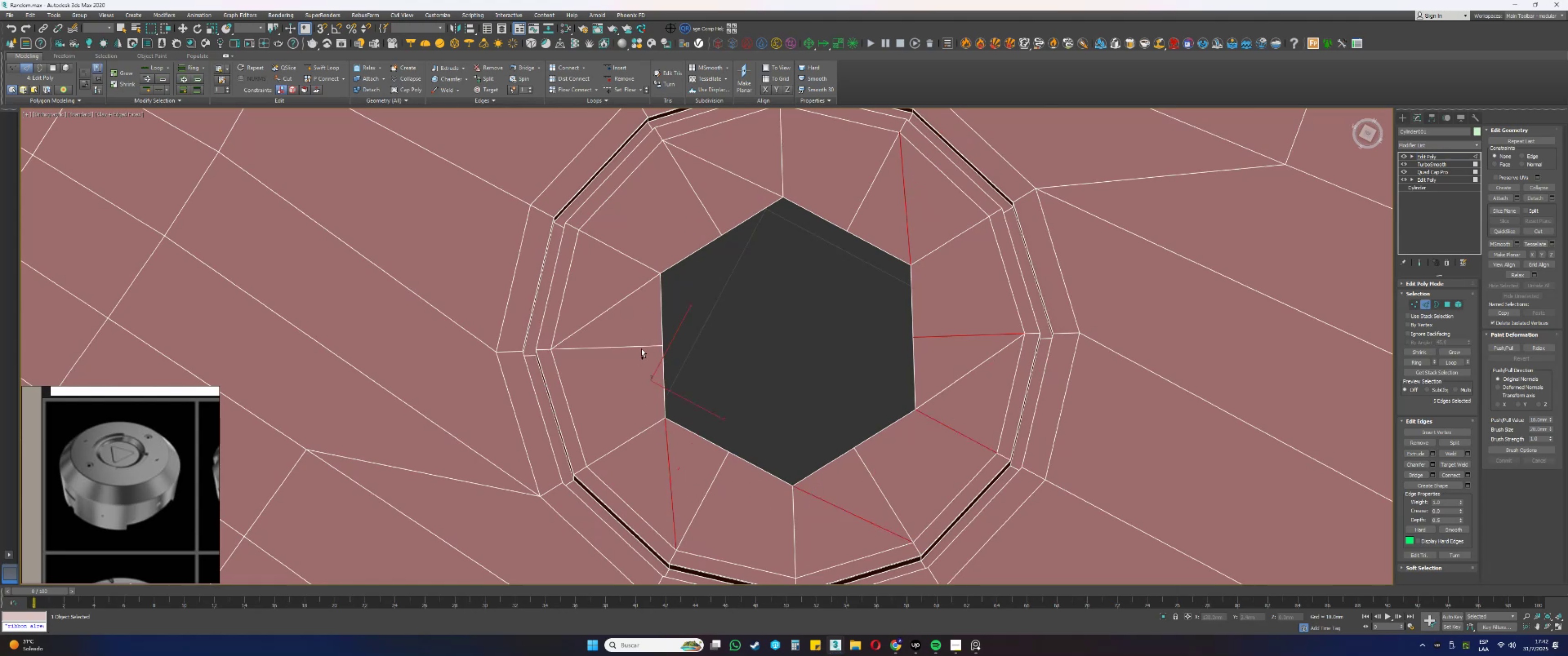 
double_click([638, 347])
 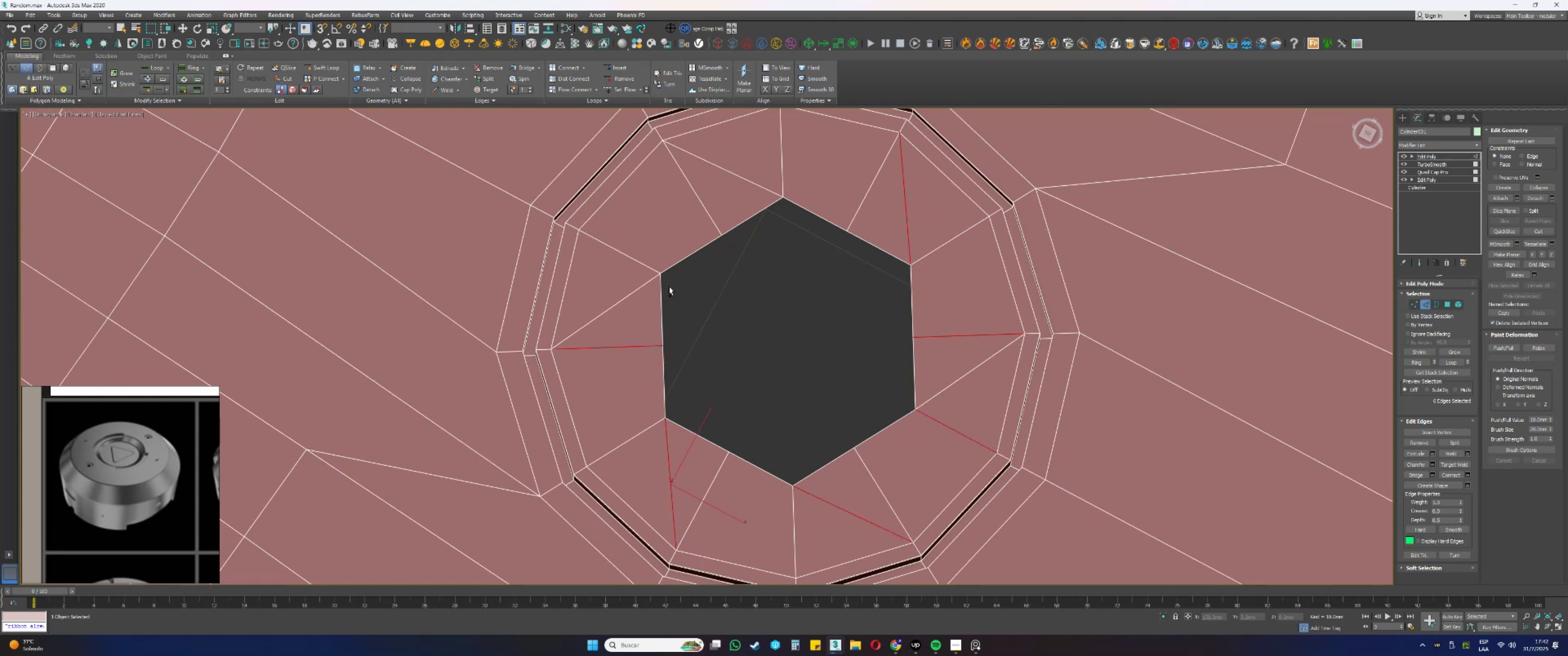 
hold_key(key=ControlLeft, duration=1.52)
 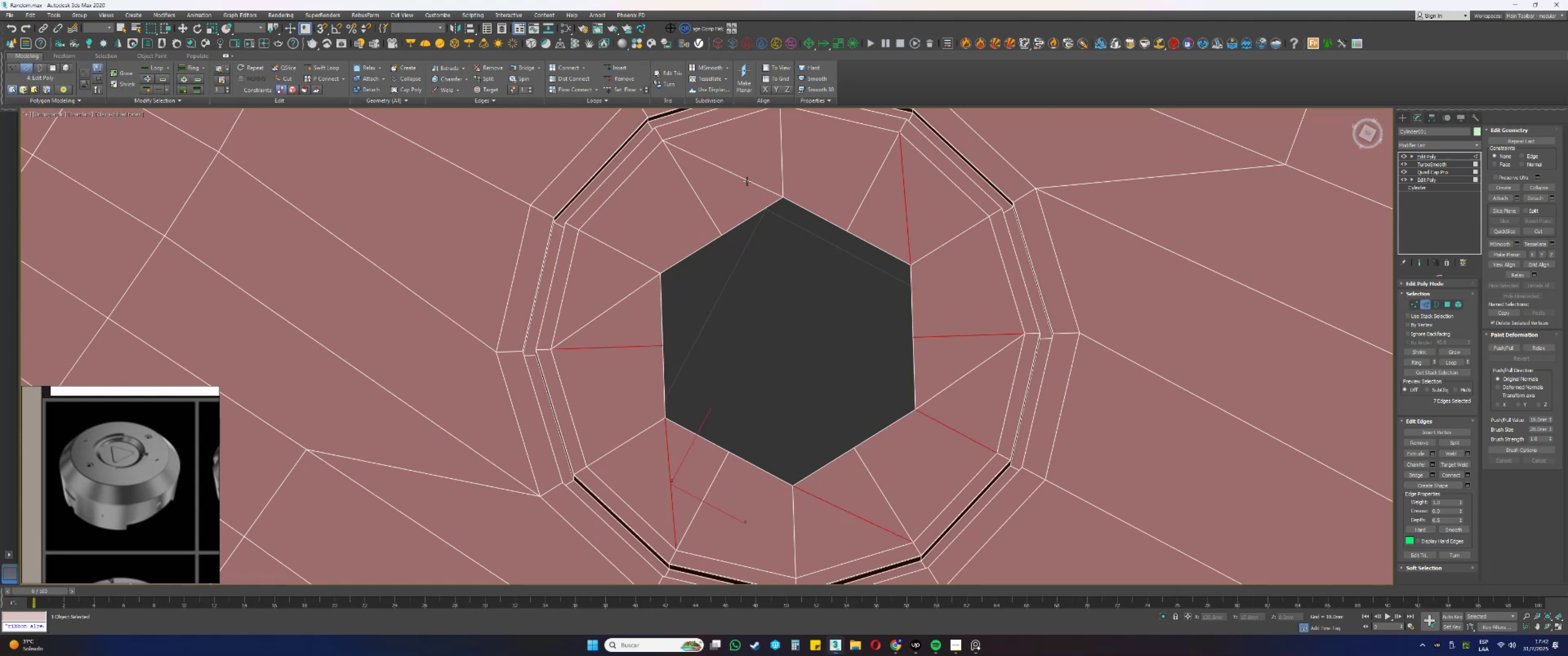 
hold_key(key=ControlLeft, duration=0.58)
left_click([747, 181])
 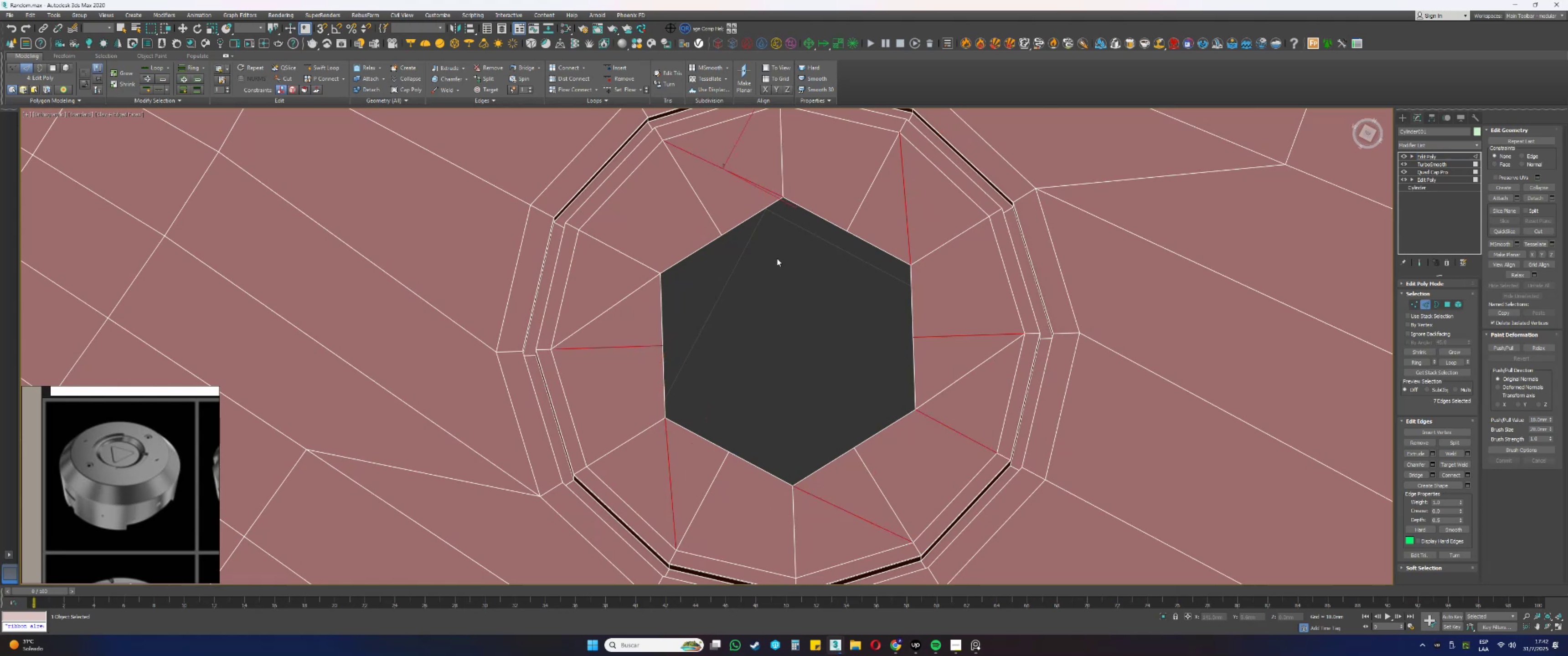 
scroll: coordinate [777, 259], scroll_direction: down, amount: 1.0
 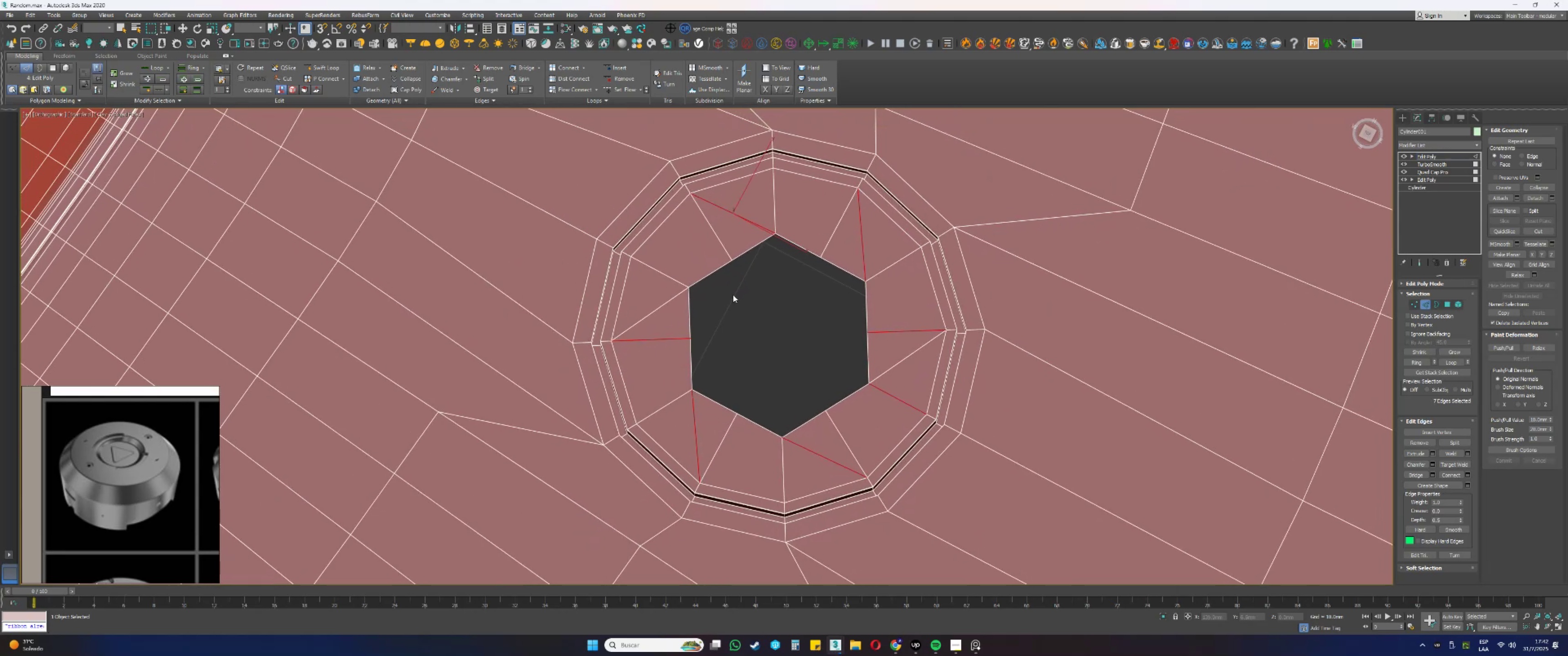 
hold_key(key=AltLeft, duration=0.42)
left_click_drag(start_coordinate=[698, 347], to_coordinate=[684, 333])
 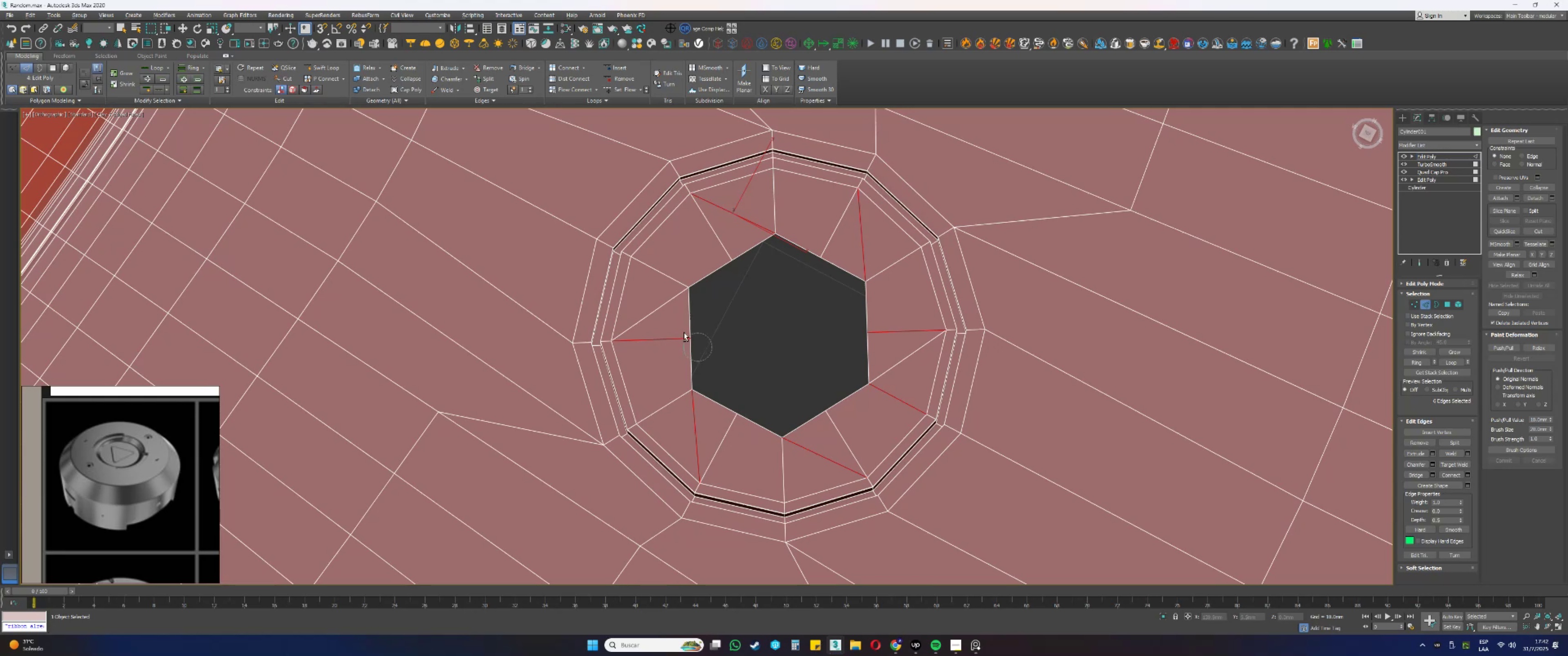 
hold_key(key=ControlLeft, duration=0.64)
left_click([670, 299])
 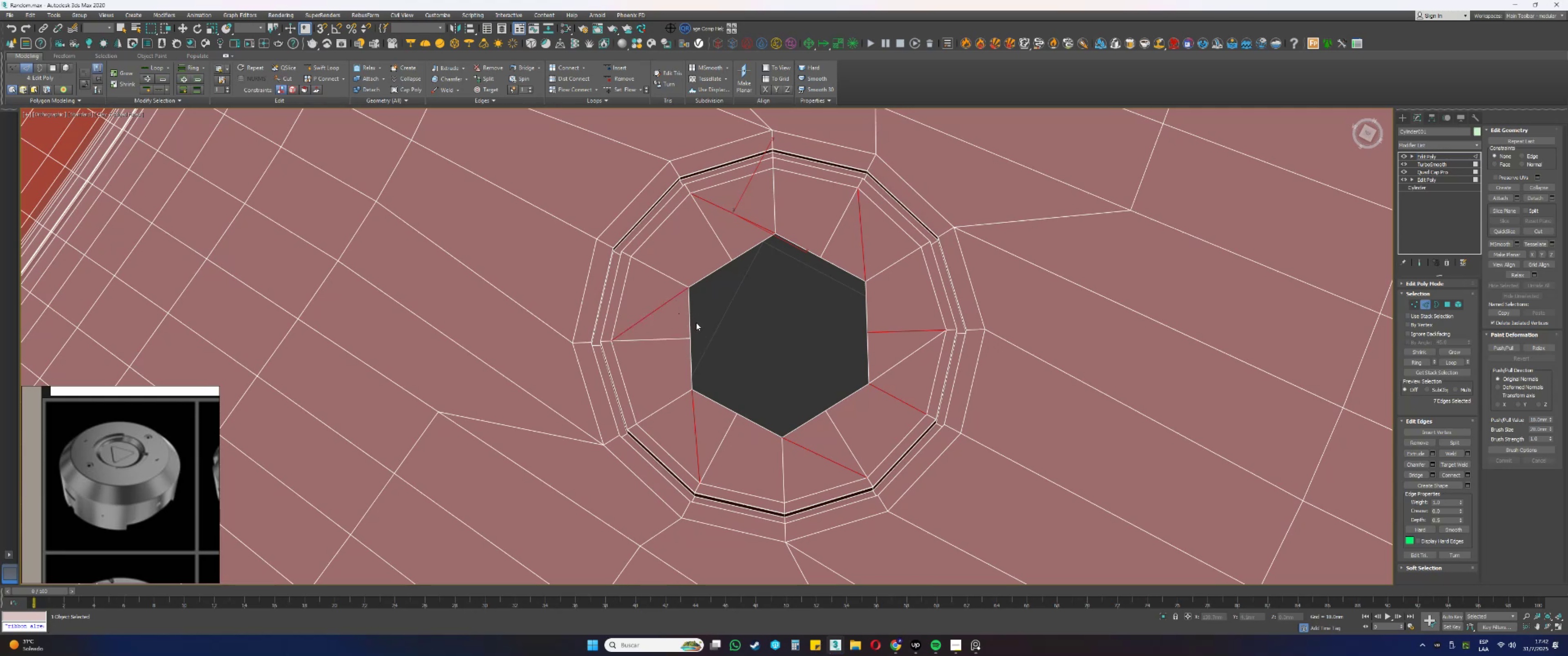 
hold_key(key=AltLeft, duration=0.71)
left_click_drag(start_coordinate=[886, 329], to_coordinate=[891, 332])
 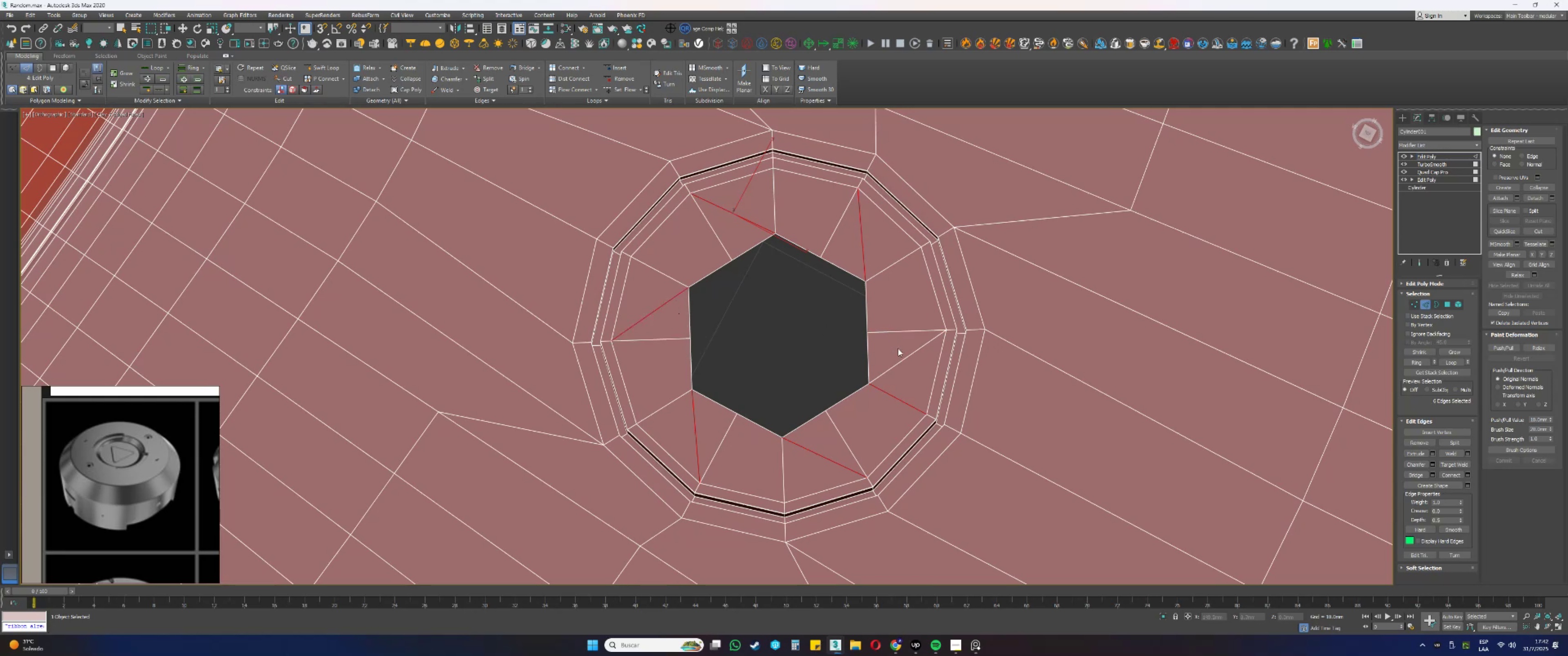 
hold_key(key=ControlLeft, duration=0.43)
left_click([898, 364])
 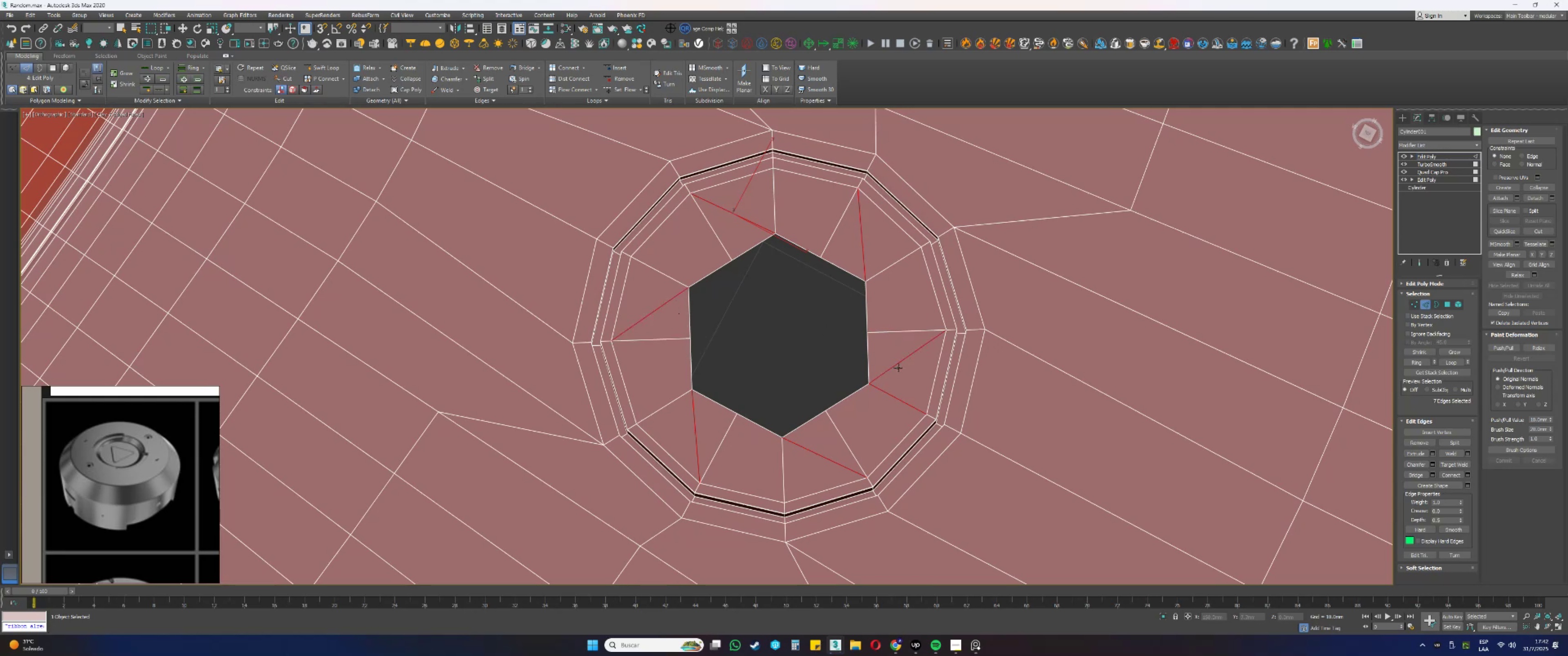 
hold_key(key=AltLeft, duration=0.48)
left_click_drag(start_coordinate=[883, 391], to_coordinate=[890, 395])
 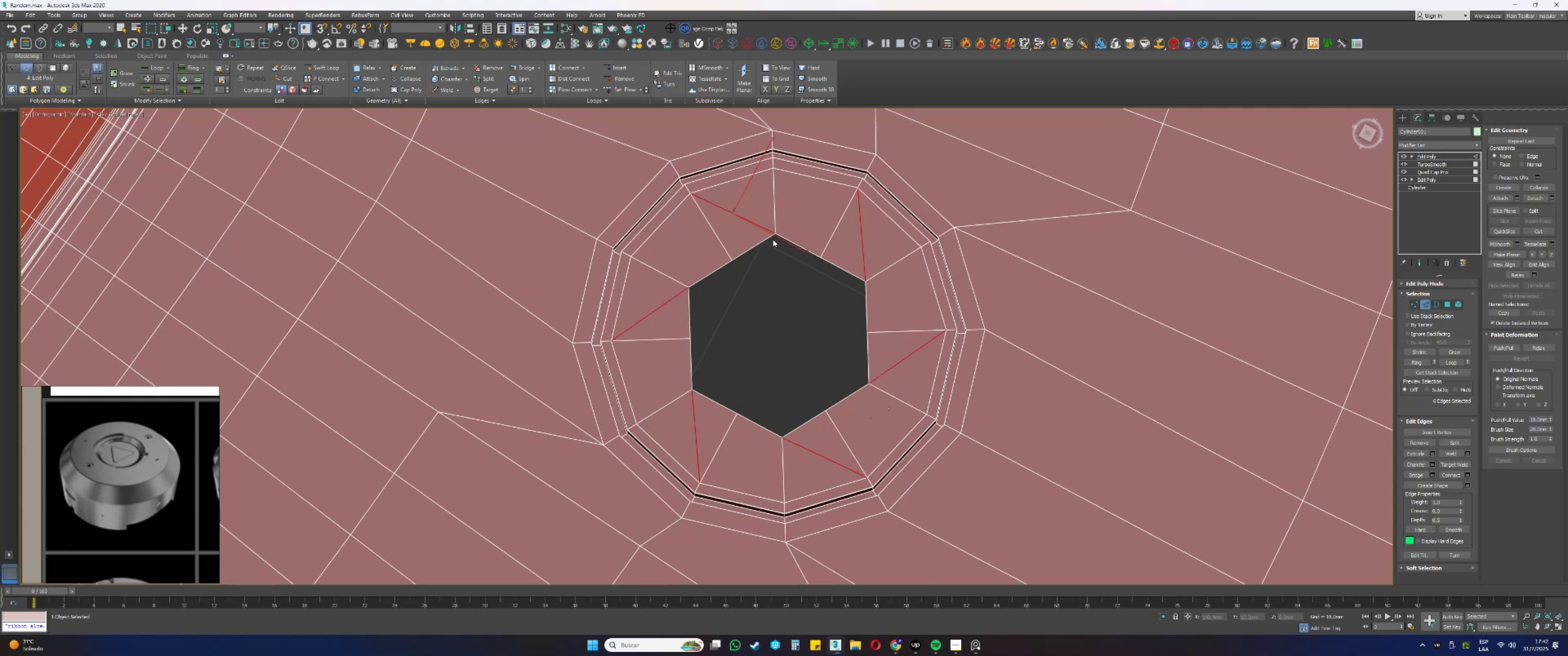 
key(Control+Backspace)
 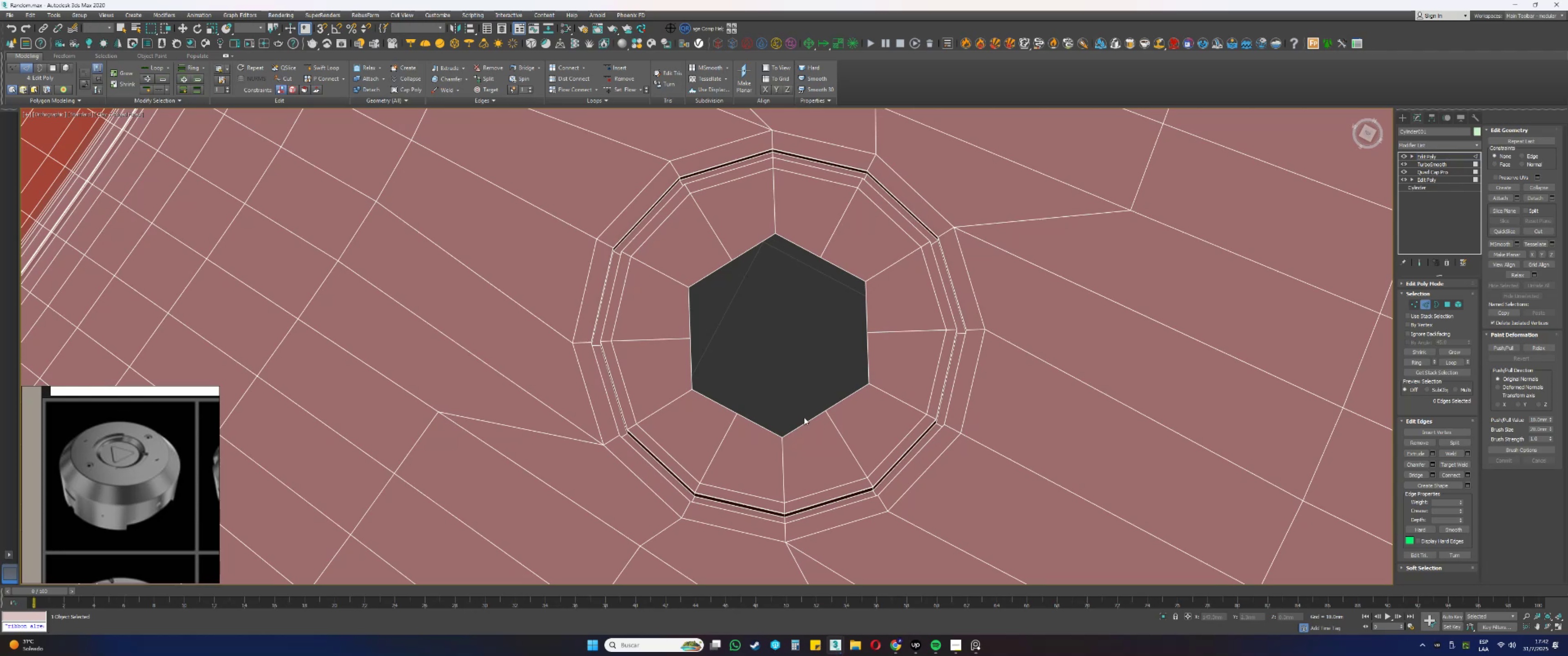 
scroll: coordinate [748, 418], scroll_direction: down, amount: 12.0
 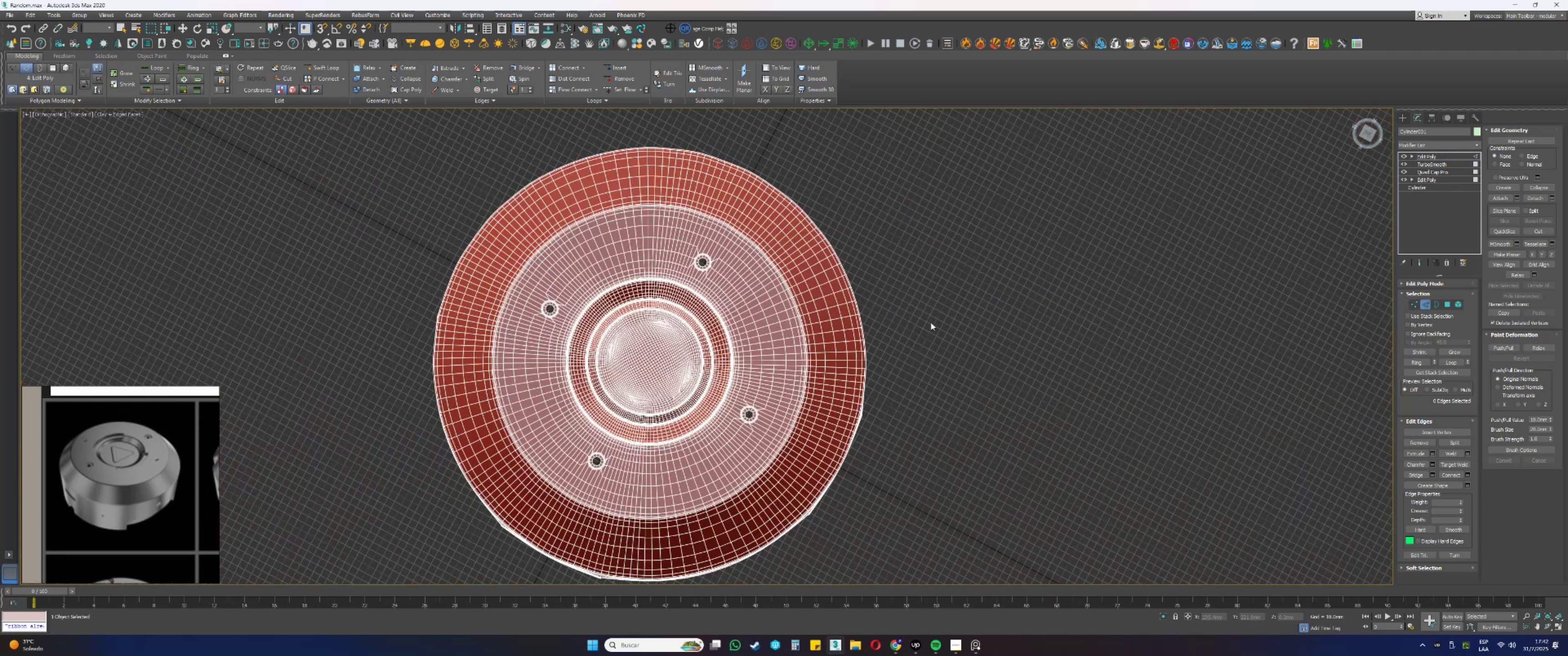 
type(qqqq)
 